 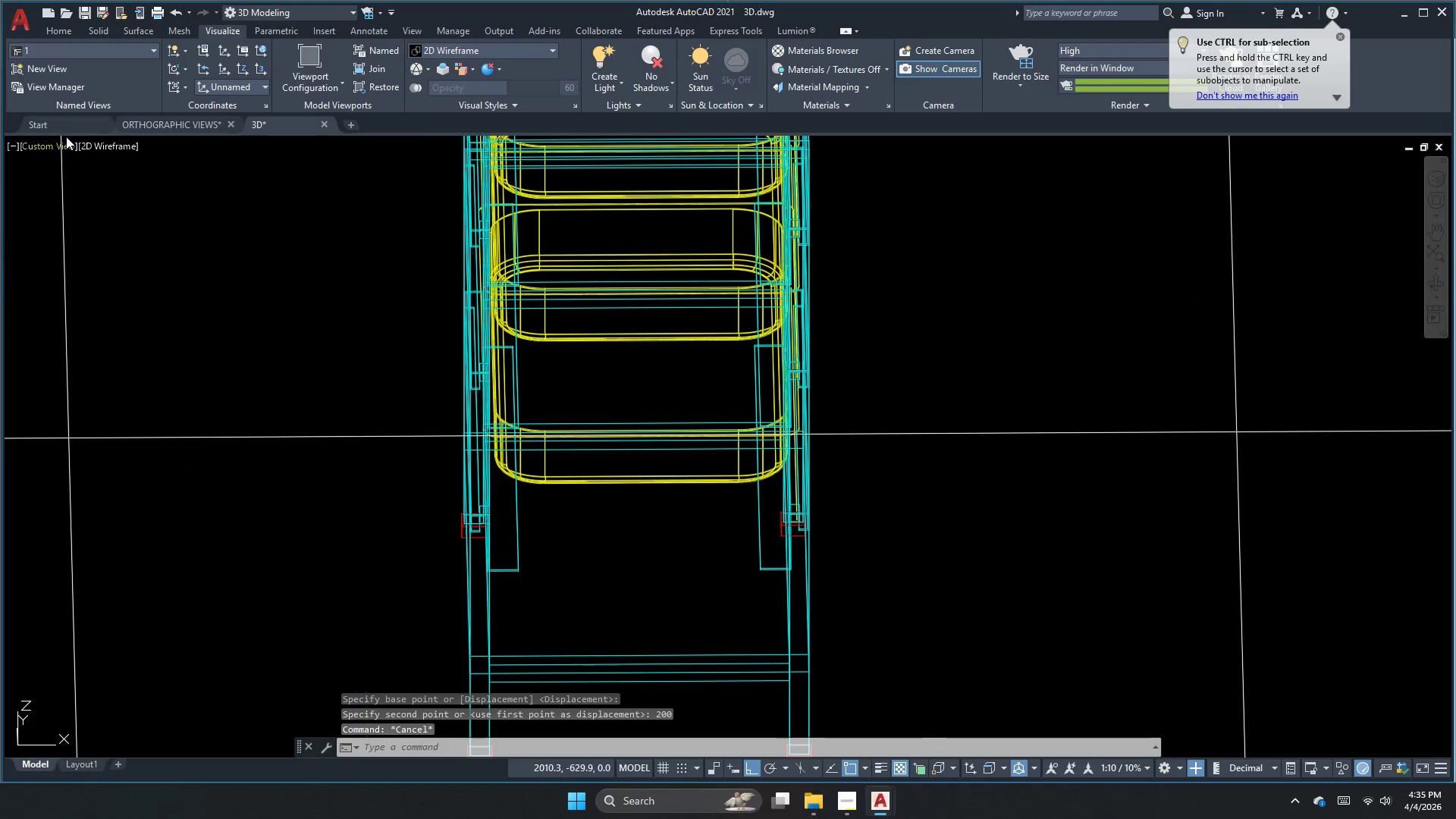 
left_click([45, 148])
 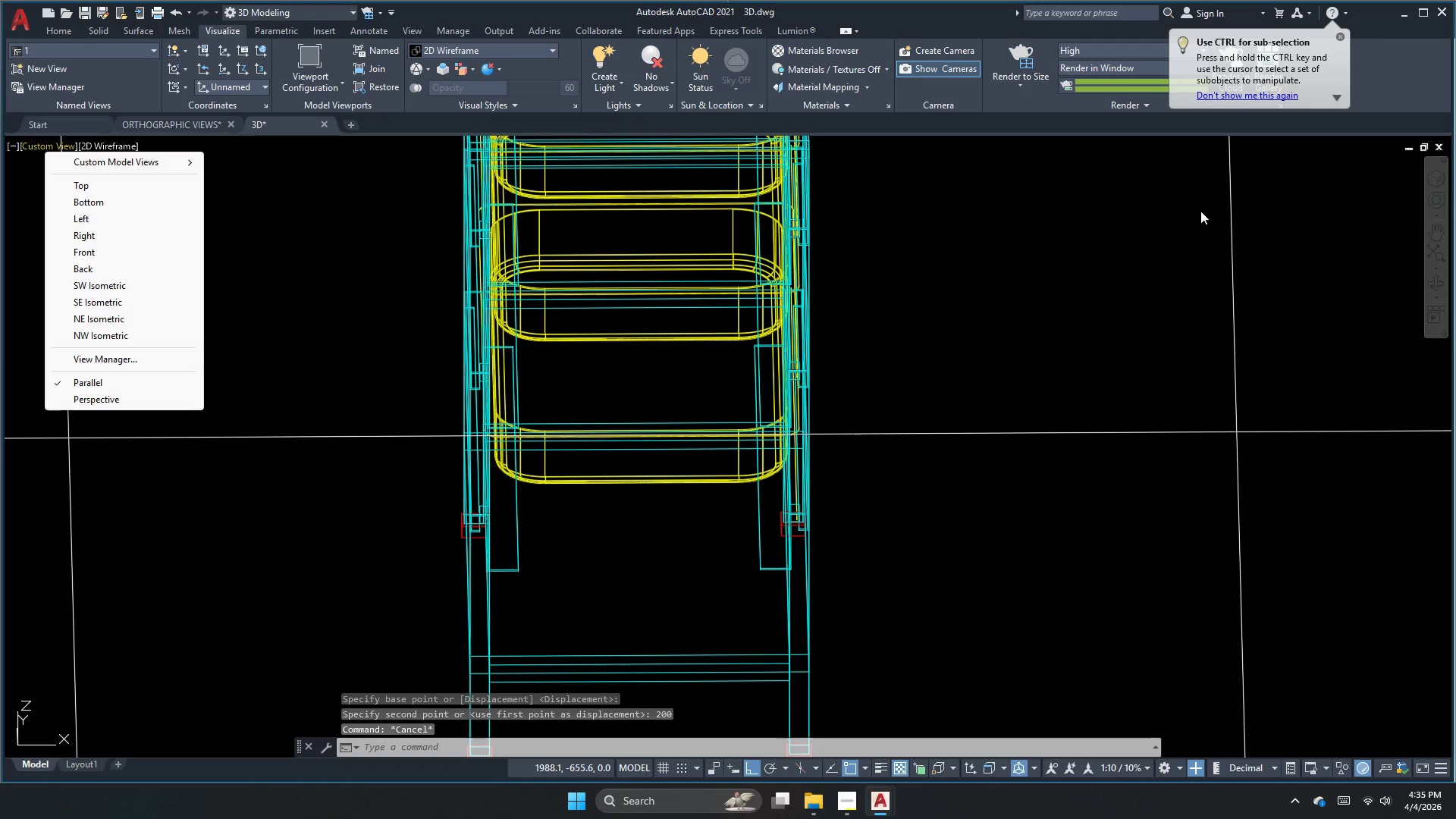 
key(Escape)
 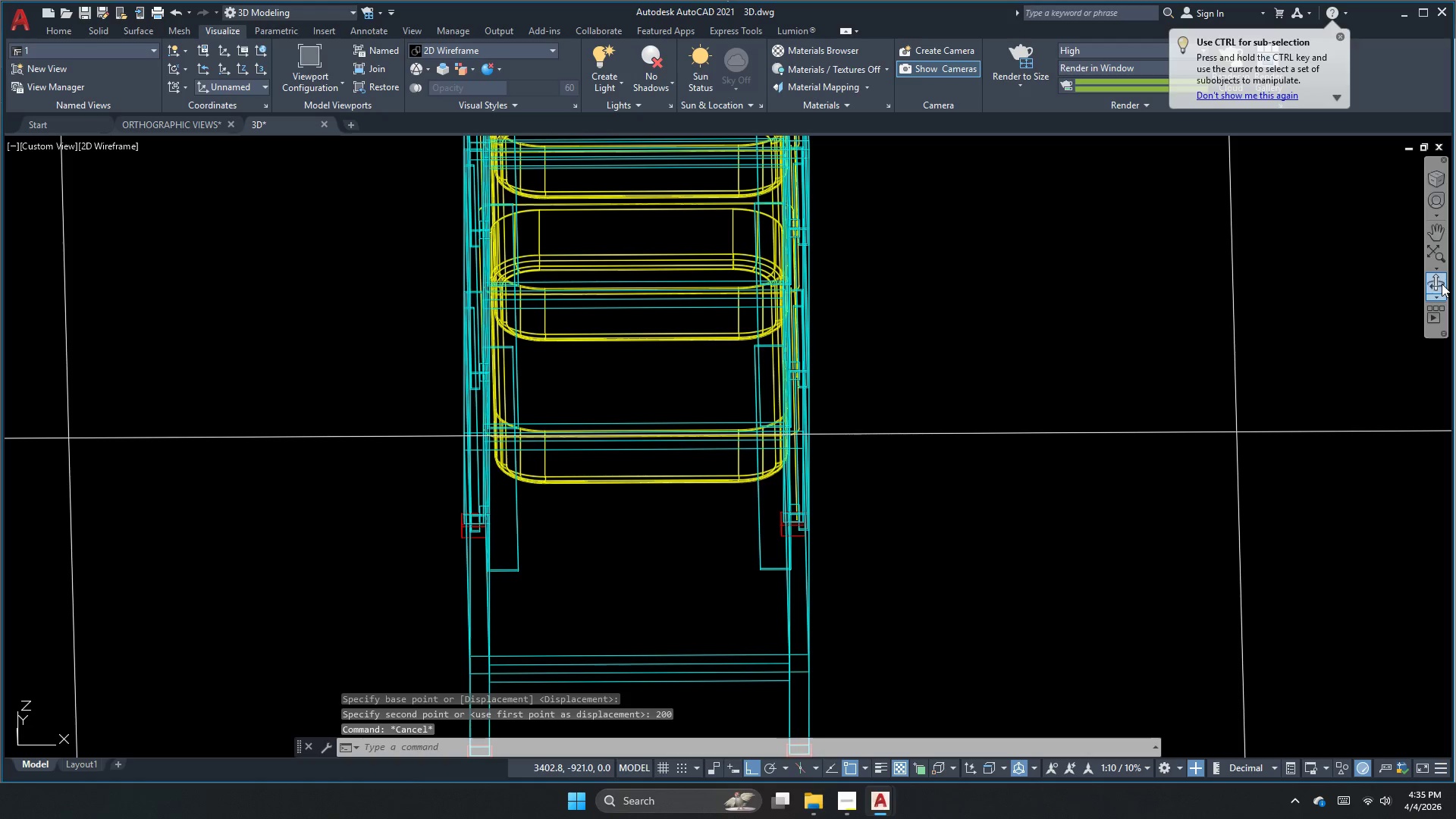 
left_click([1442, 284])
 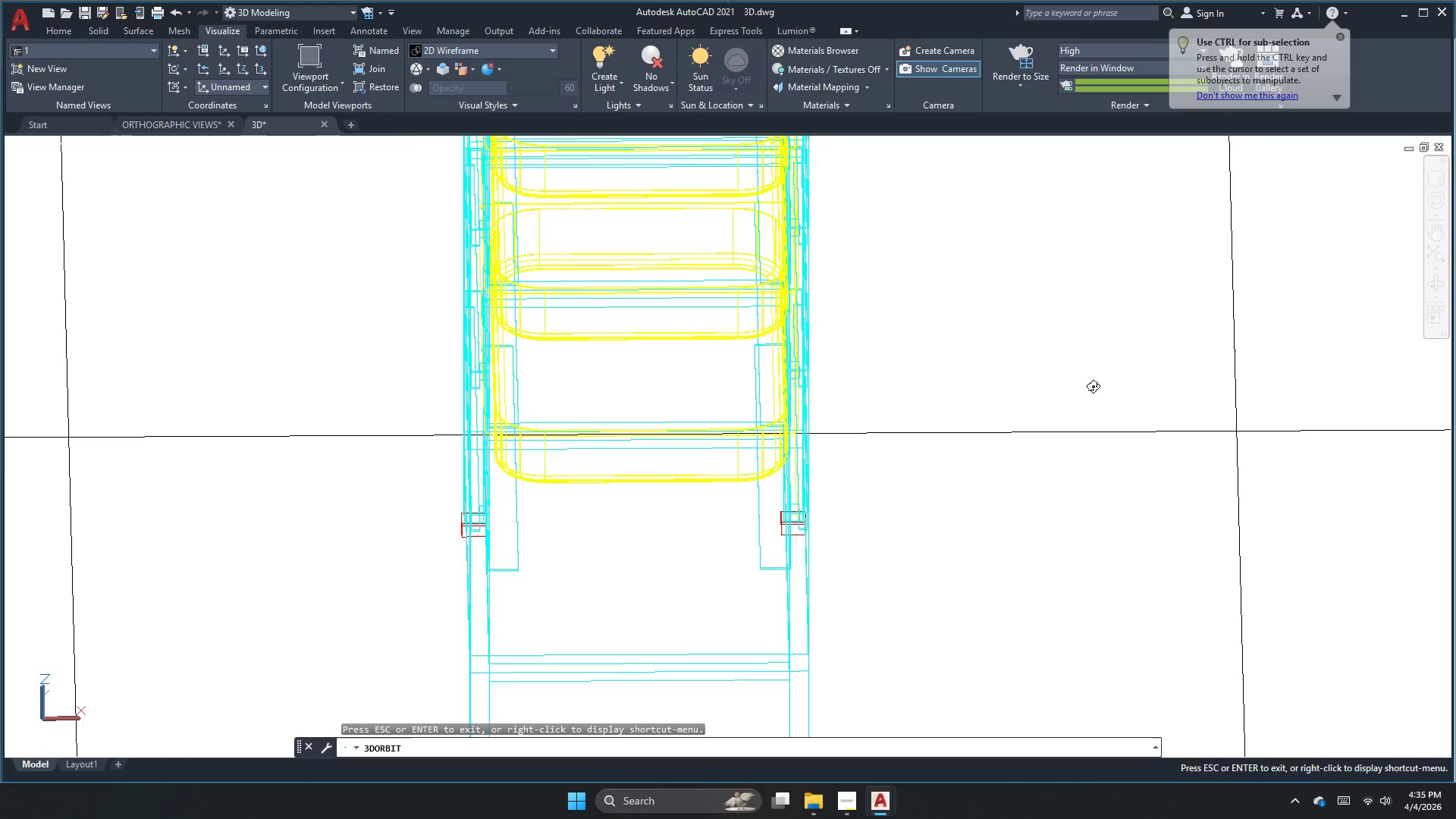 
left_click_drag(start_coordinate=[1078, 403], to_coordinate=[1194, 386])
 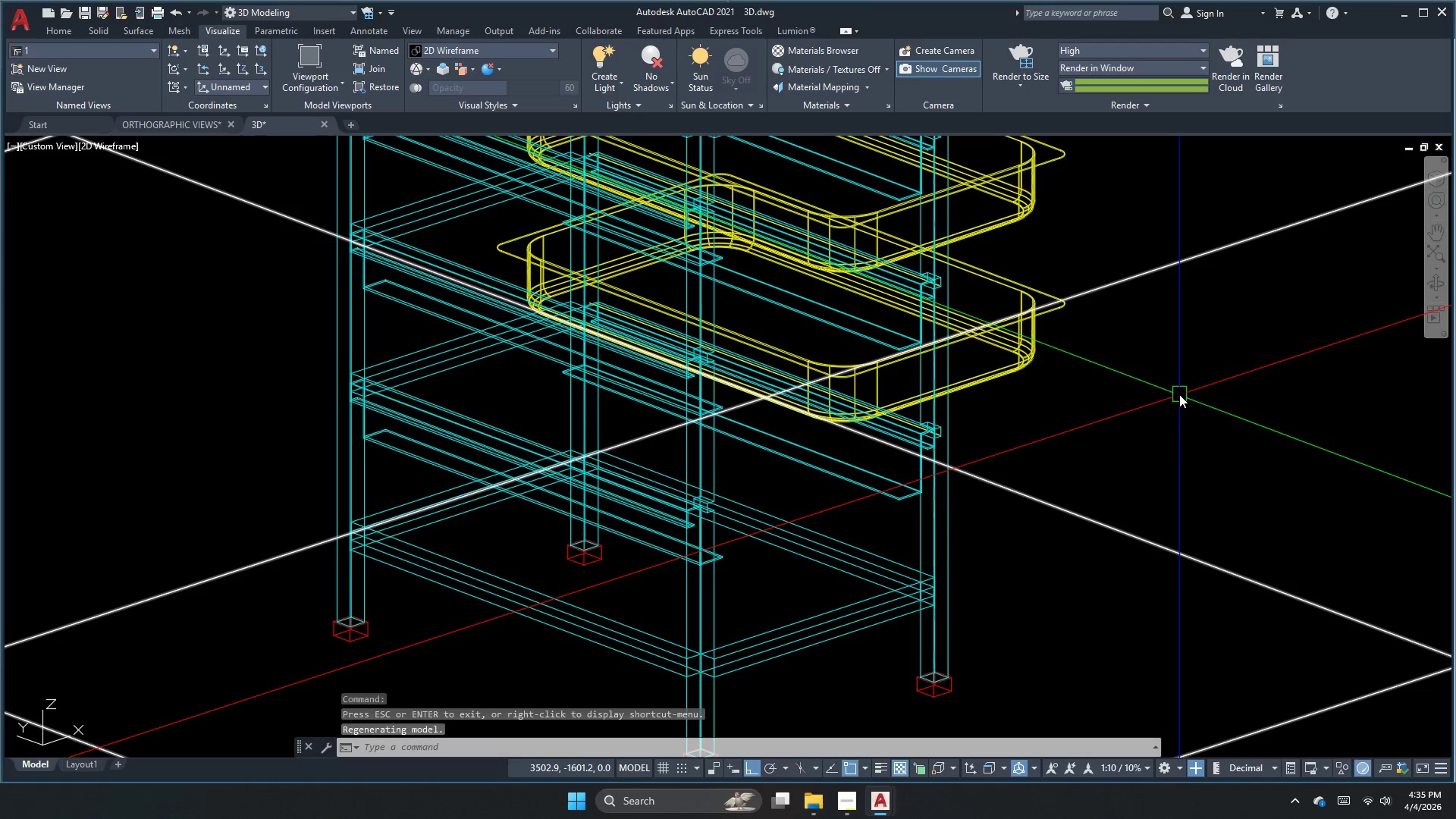 
key(Escape)
 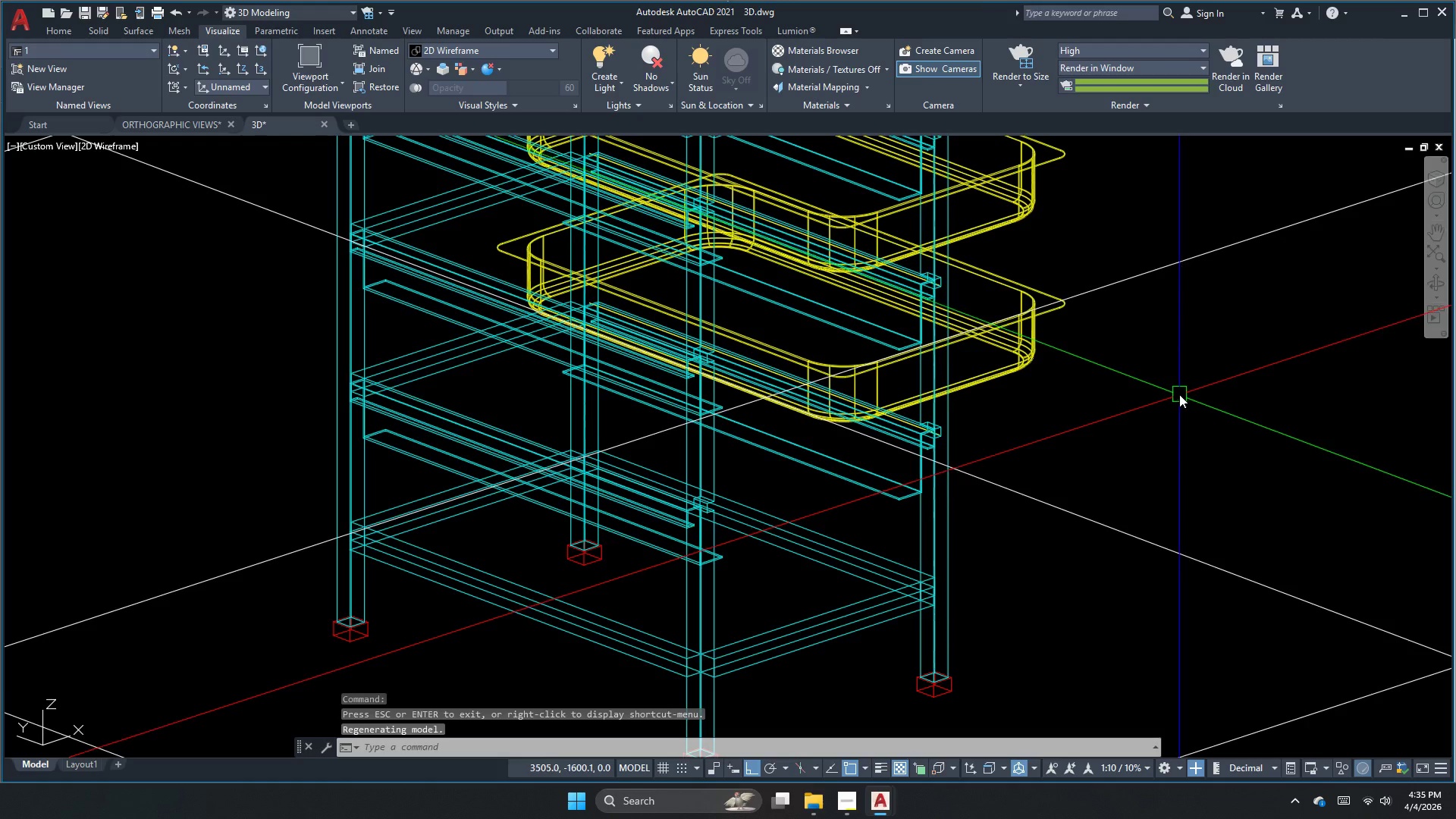 
key(Control+Z)
 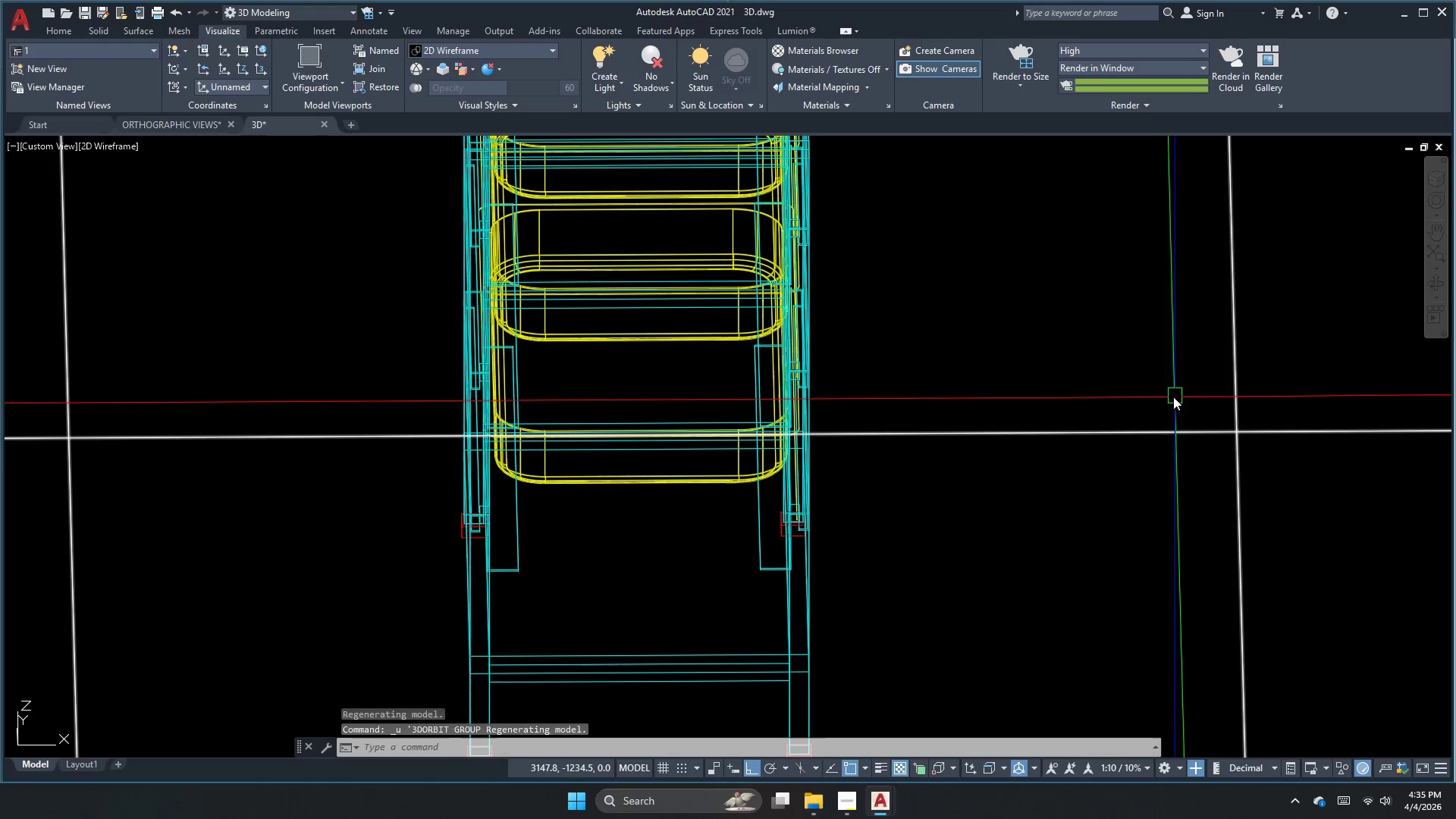 
key(Control+Z)
 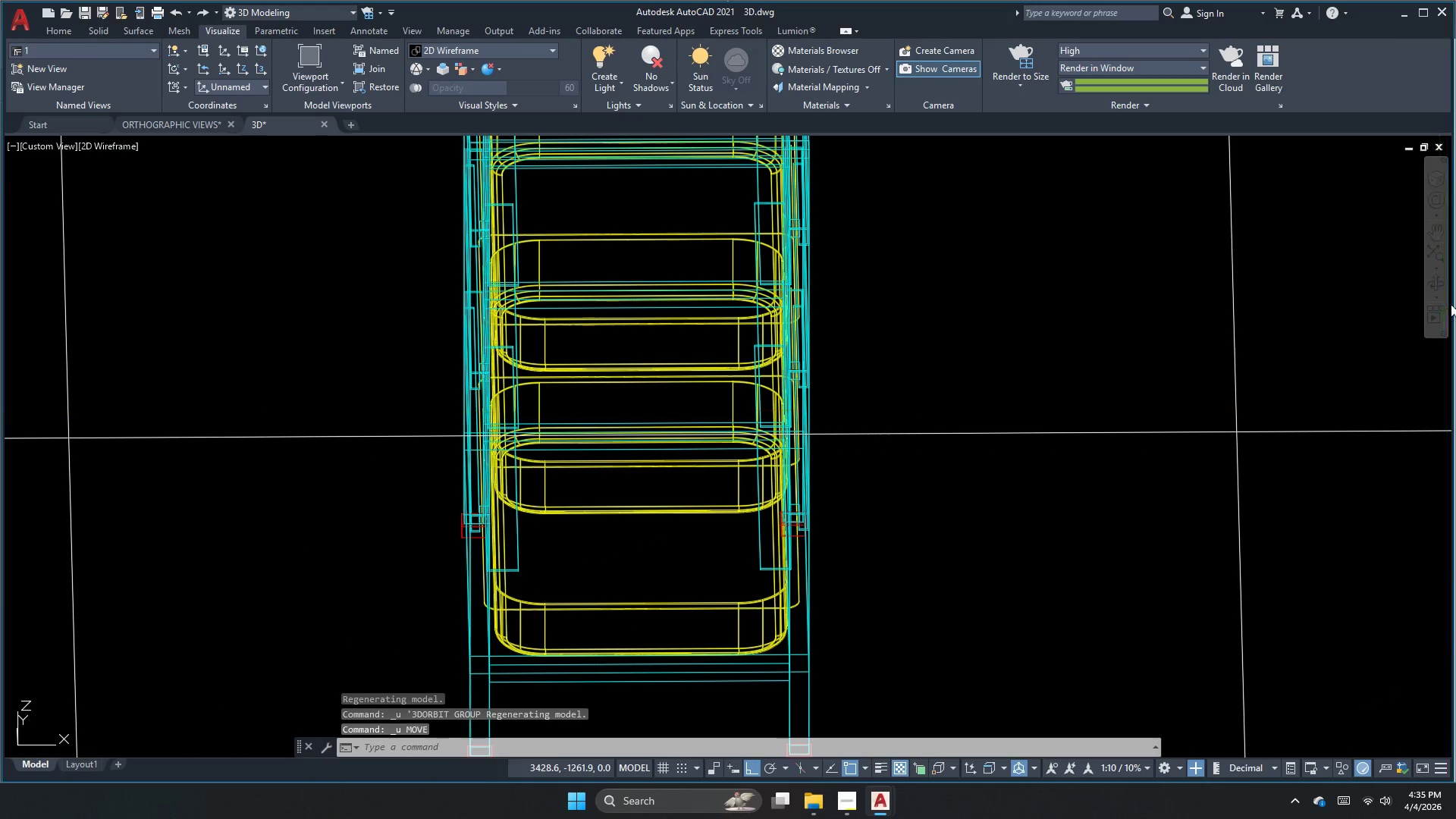 
left_click([1434, 283])
 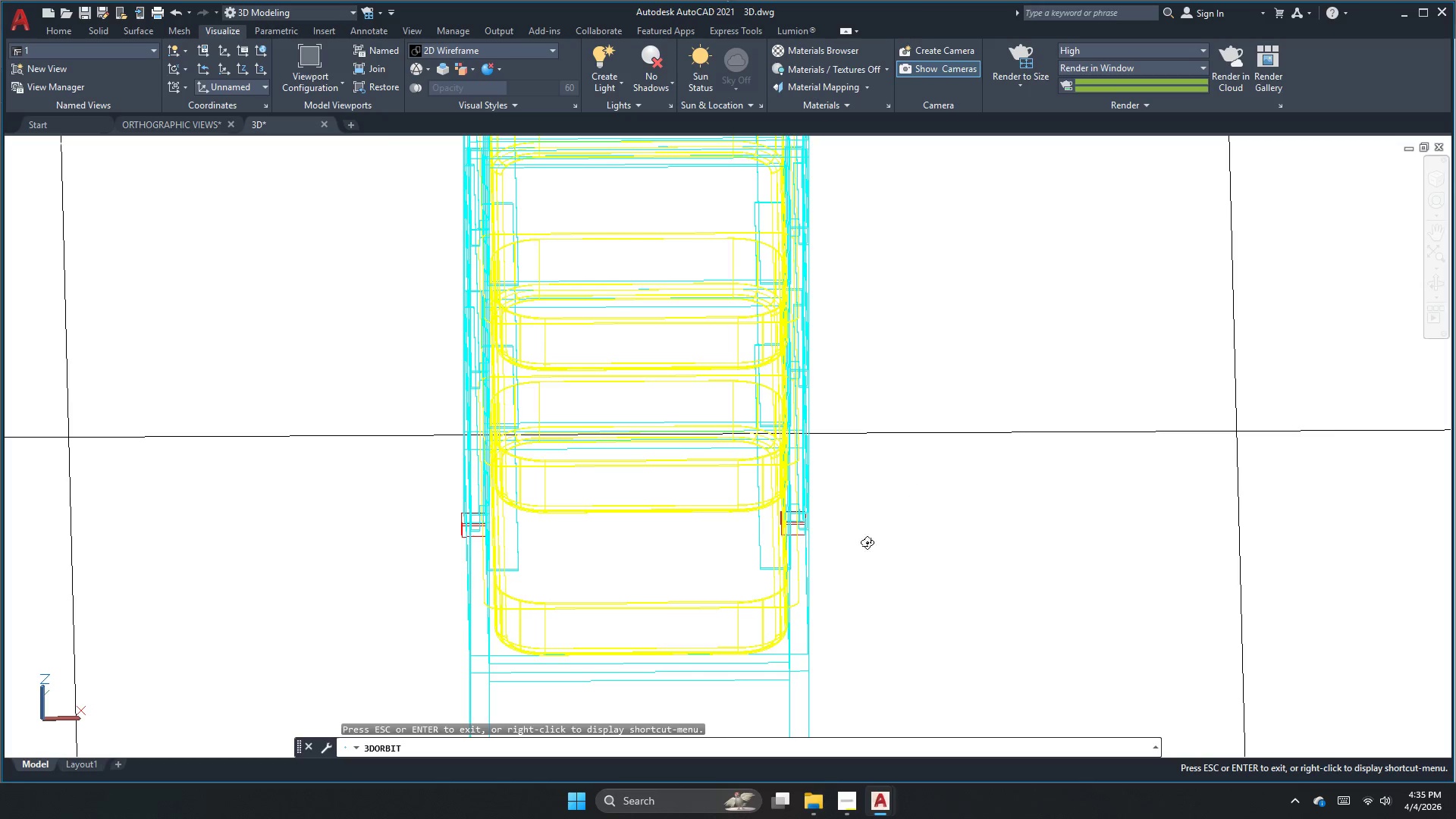 
left_click_drag(start_coordinate=[875, 548], to_coordinate=[1072, 571])
 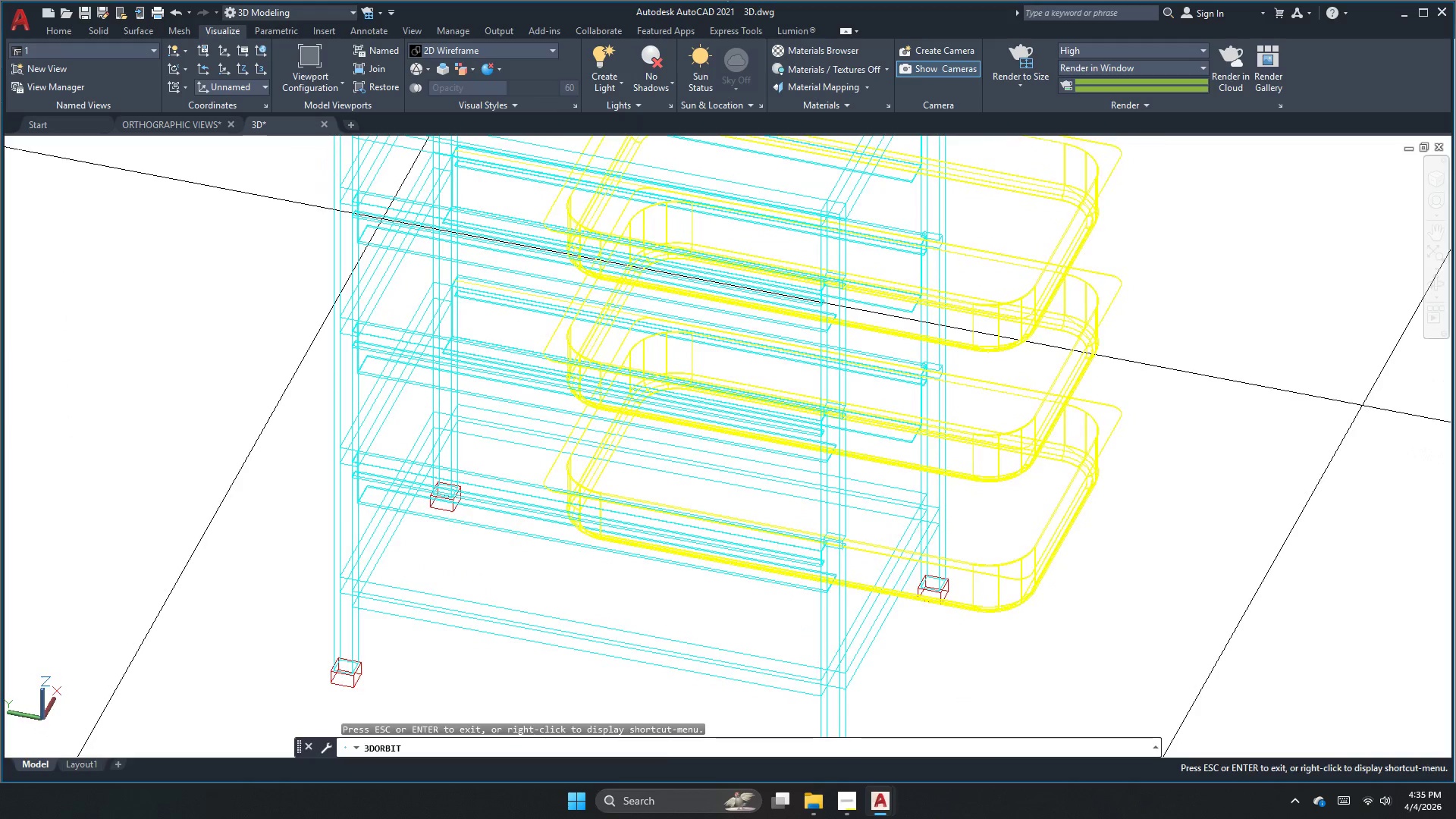 
key(Escape)
 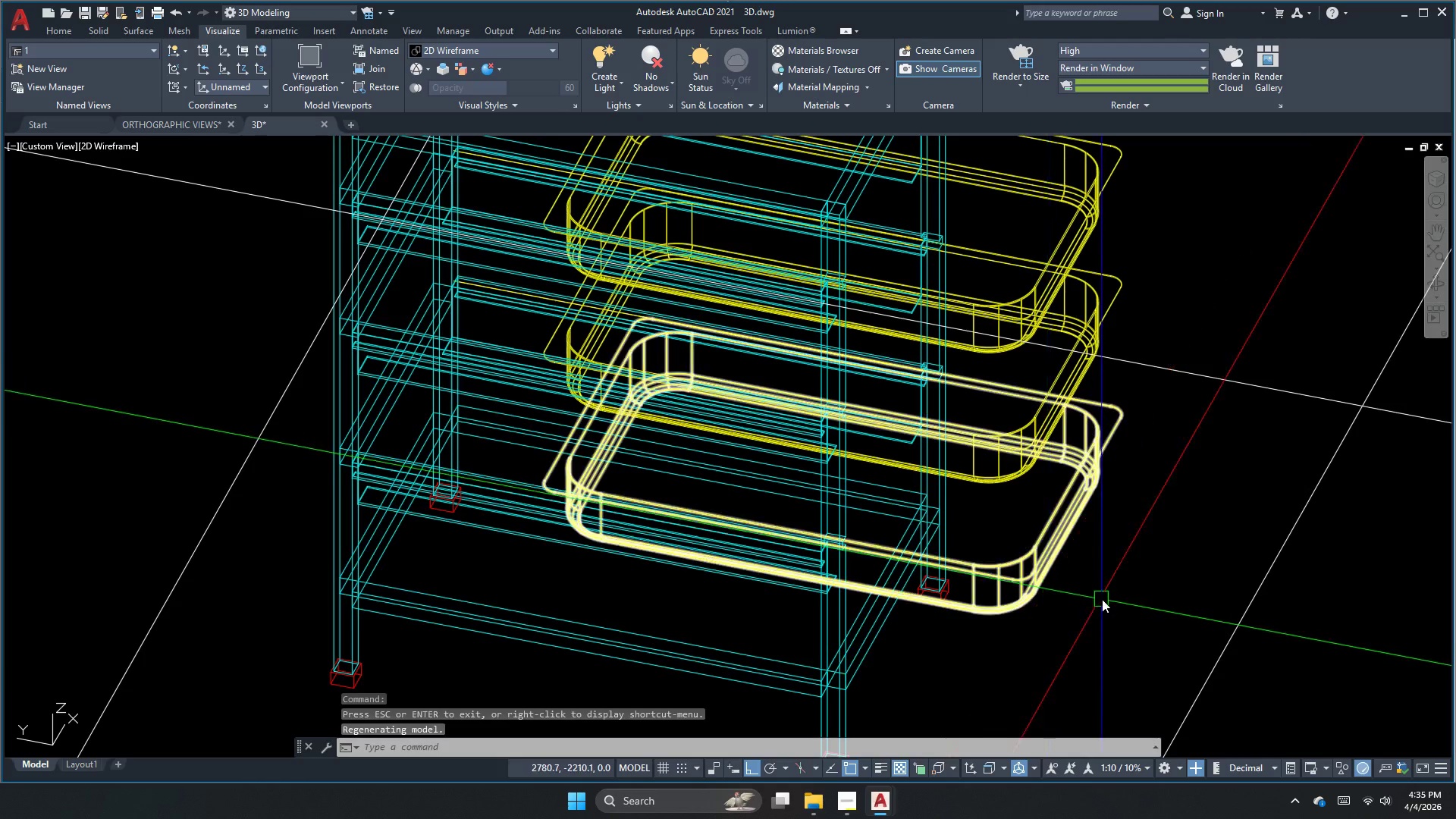 
left_click_drag(start_coordinate=[1102, 598], to_coordinate=[1092, 526])
 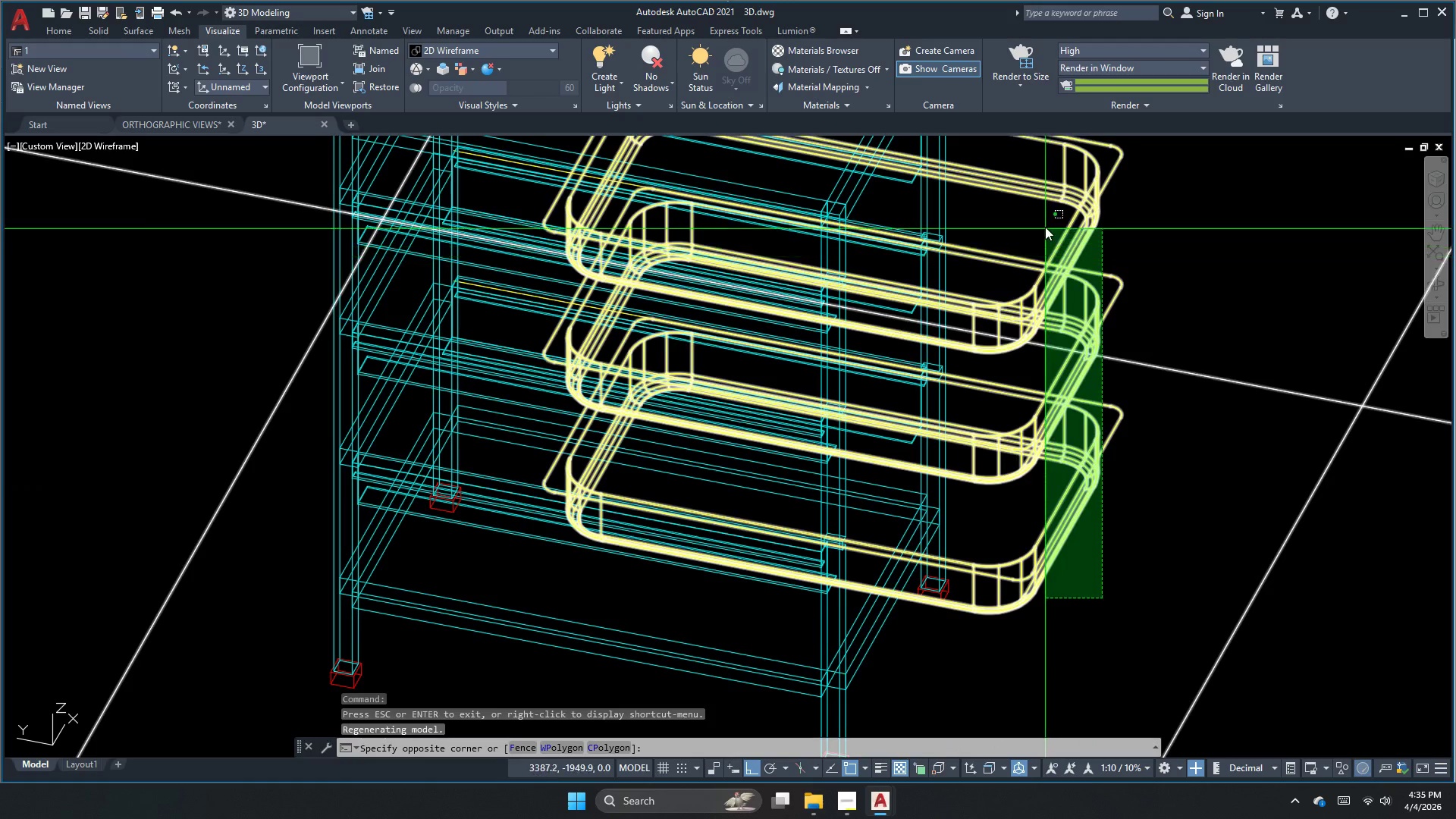 
left_click([1045, 227])
 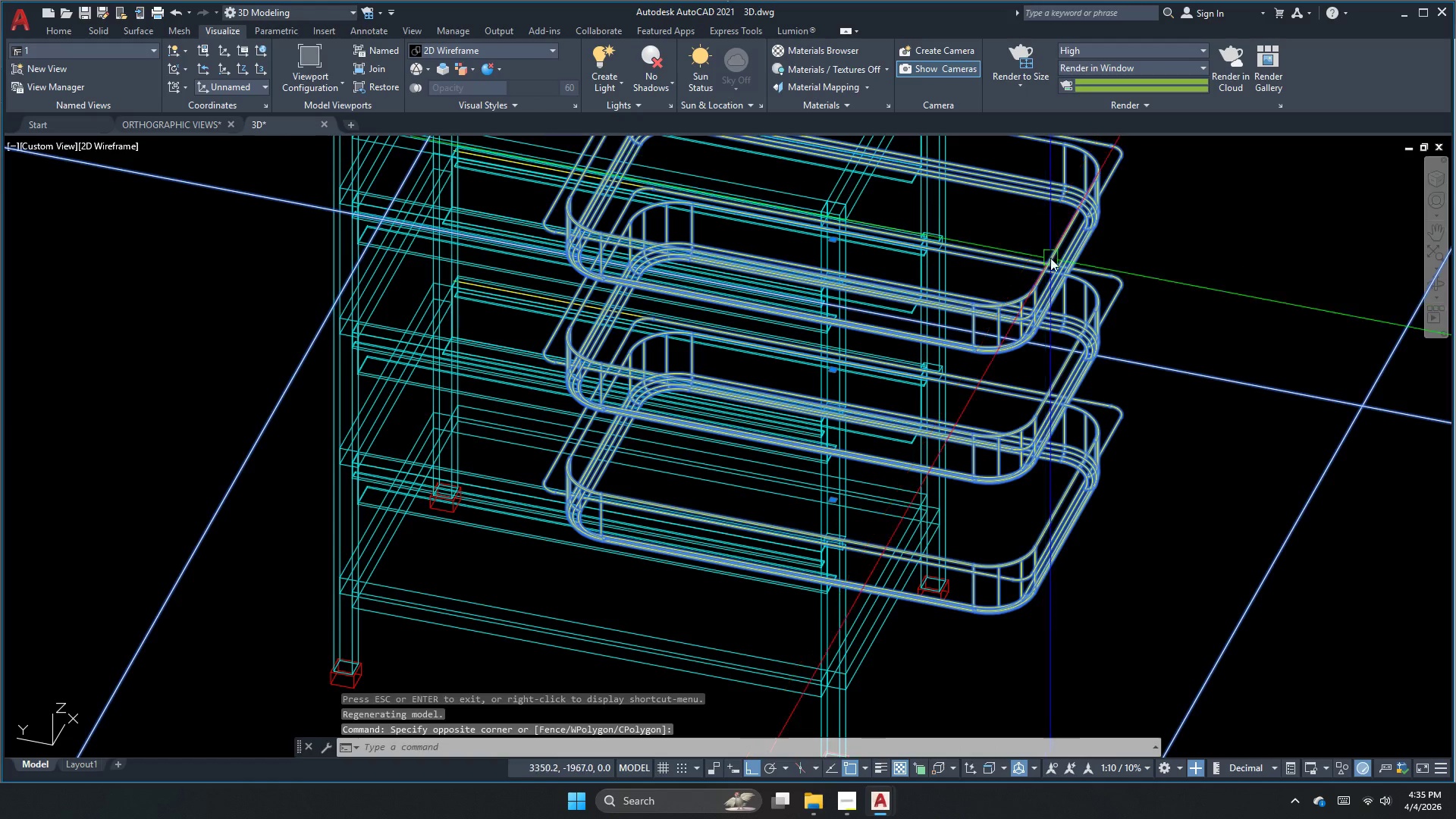 
key(M)
 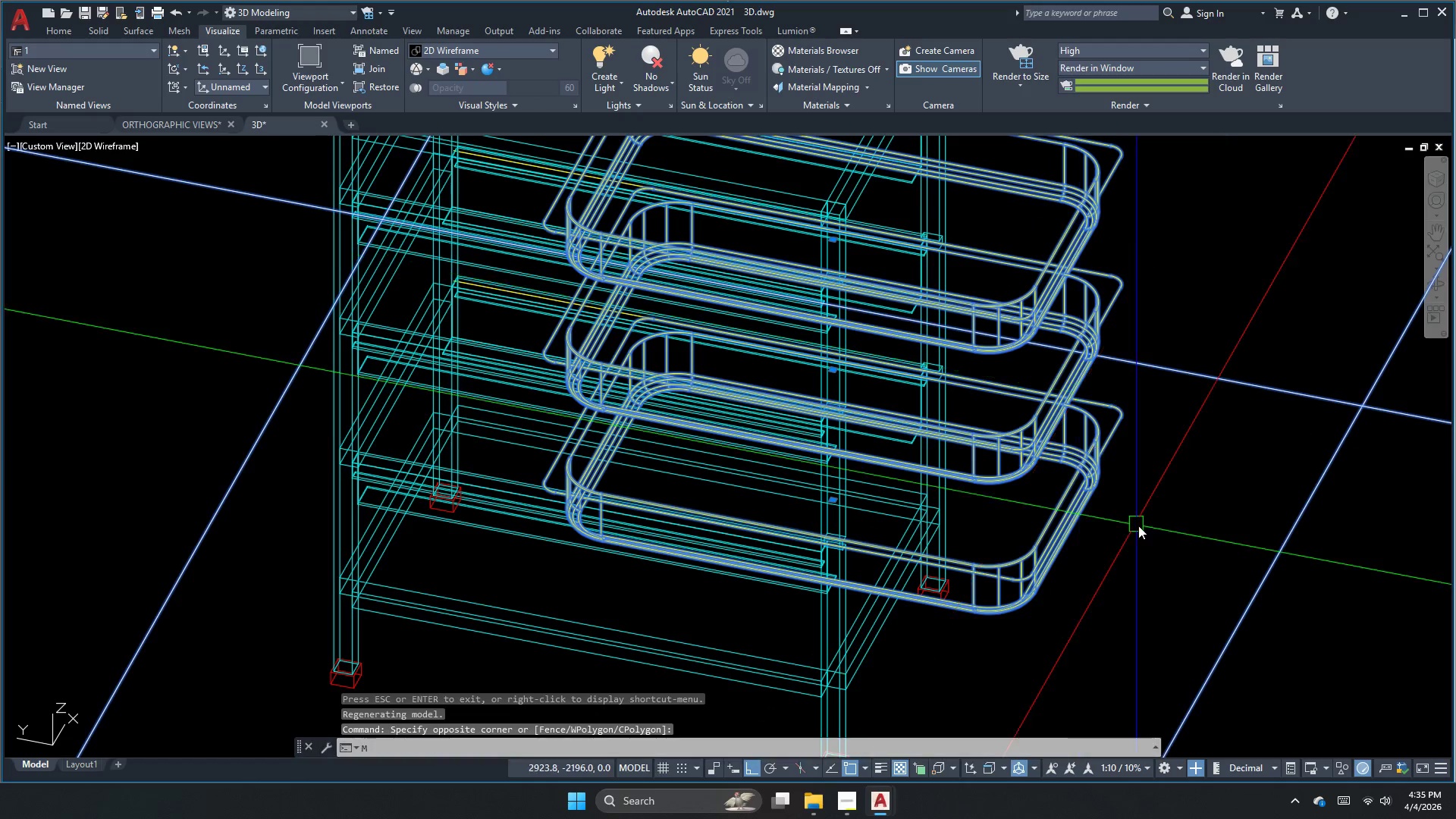 
key(Space)
 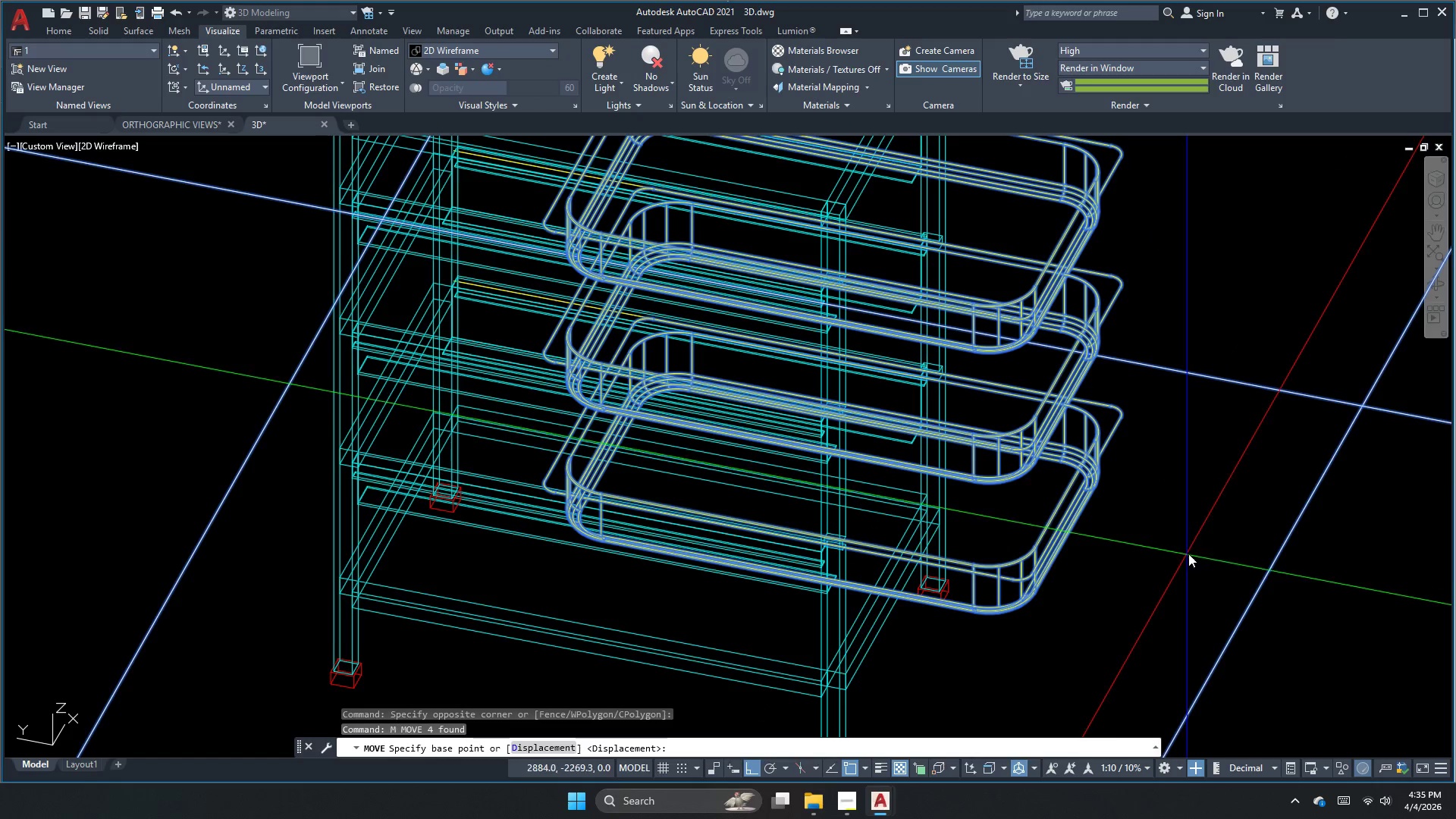 
left_click_drag(start_coordinate=[1188, 554], to_coordinate=[1184, 552])
 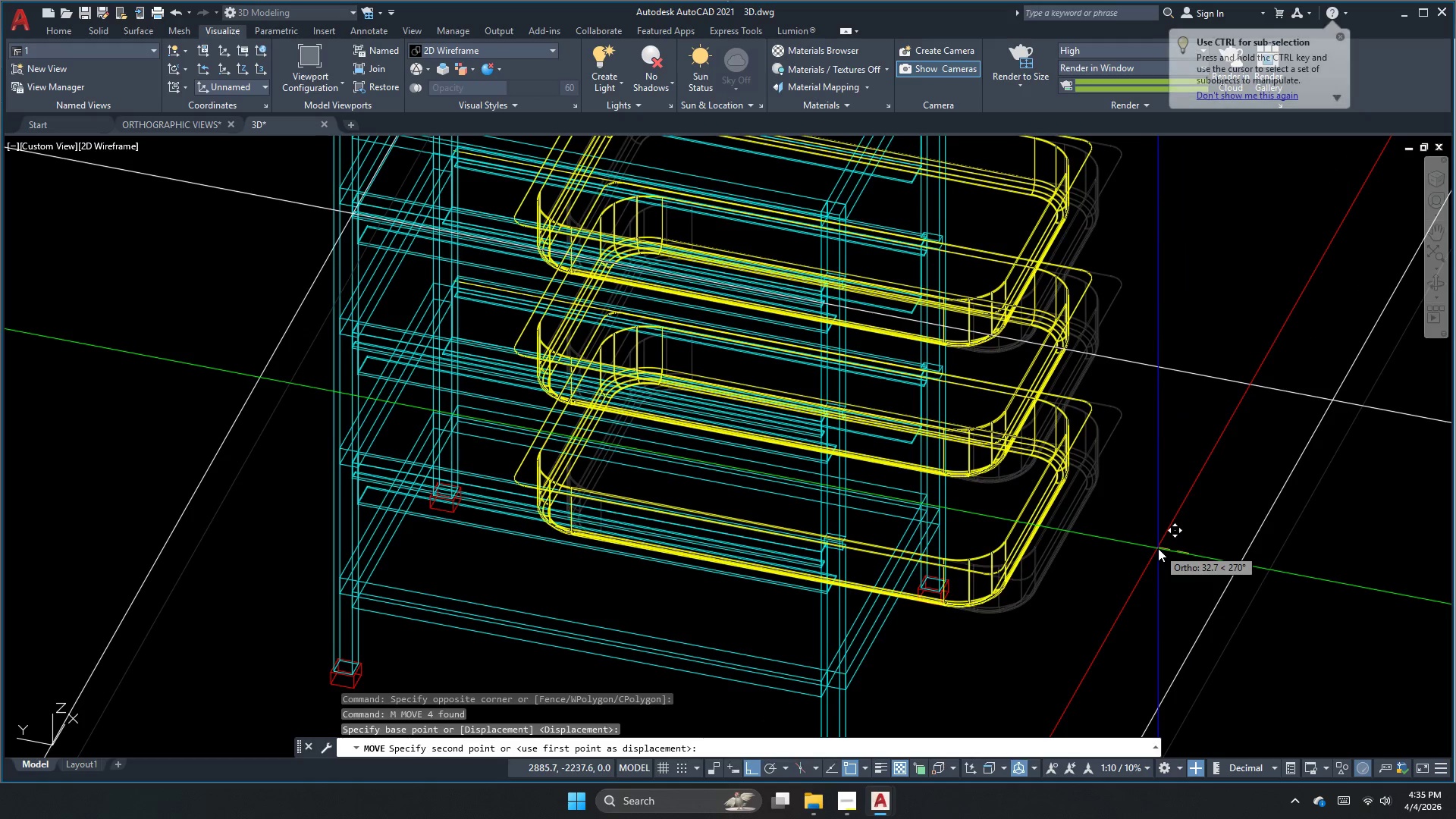 
key(Escape)
 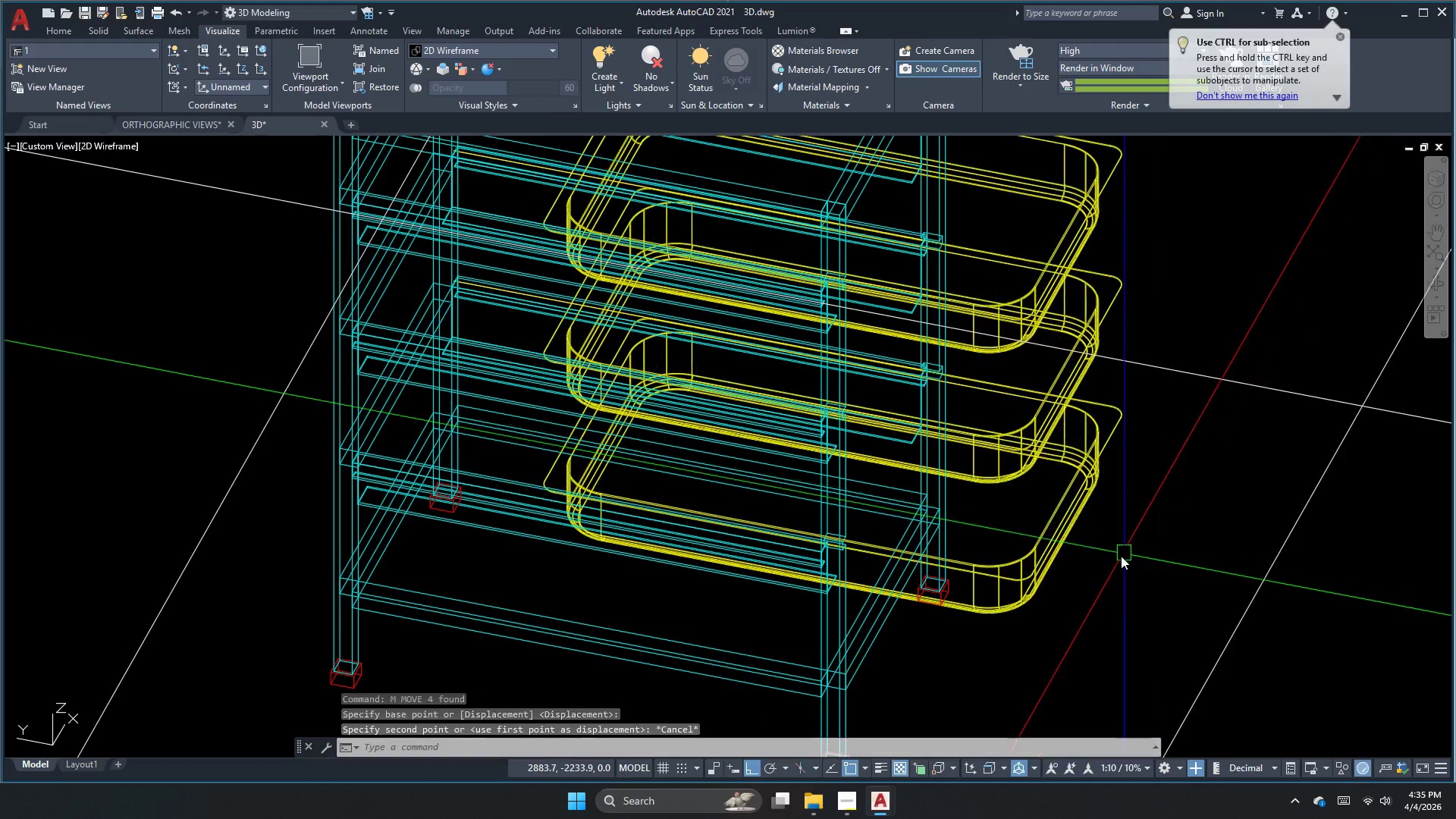 
key(Escape)
 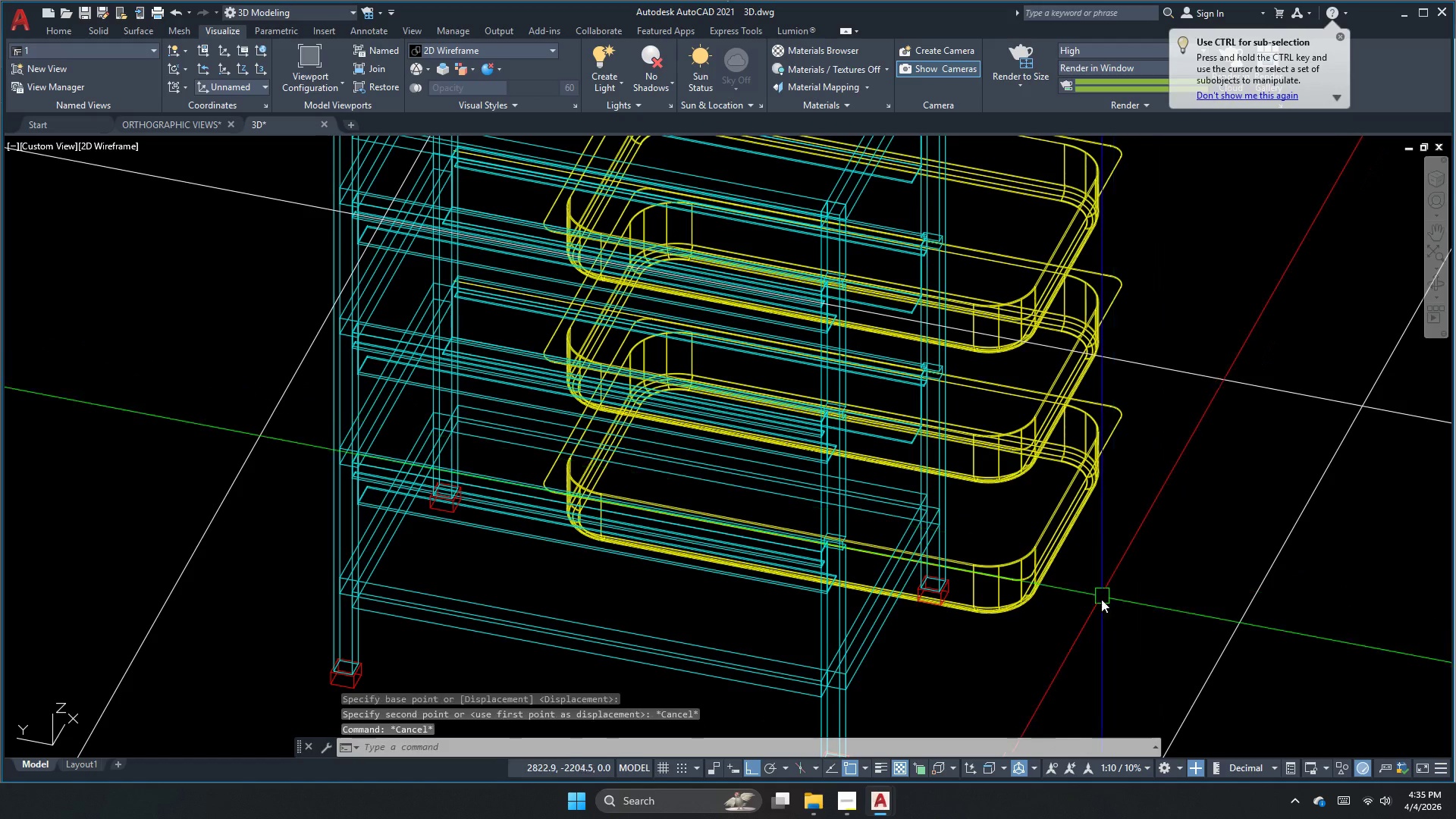 
left_click_drag(start_coordinate=[1091, 610], to_coordinate=[1062, 538])
 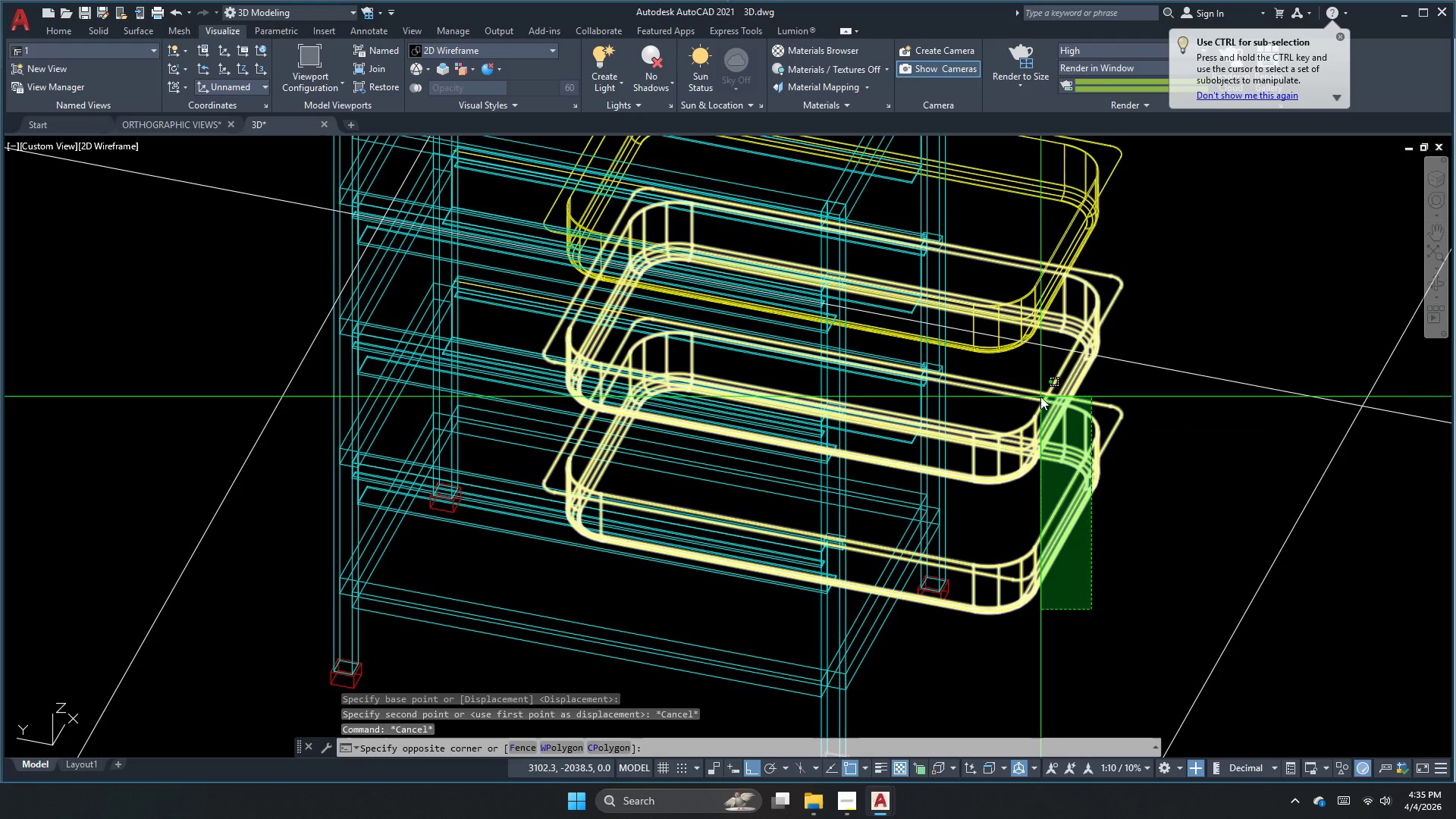 
double_click([1040, 394])
 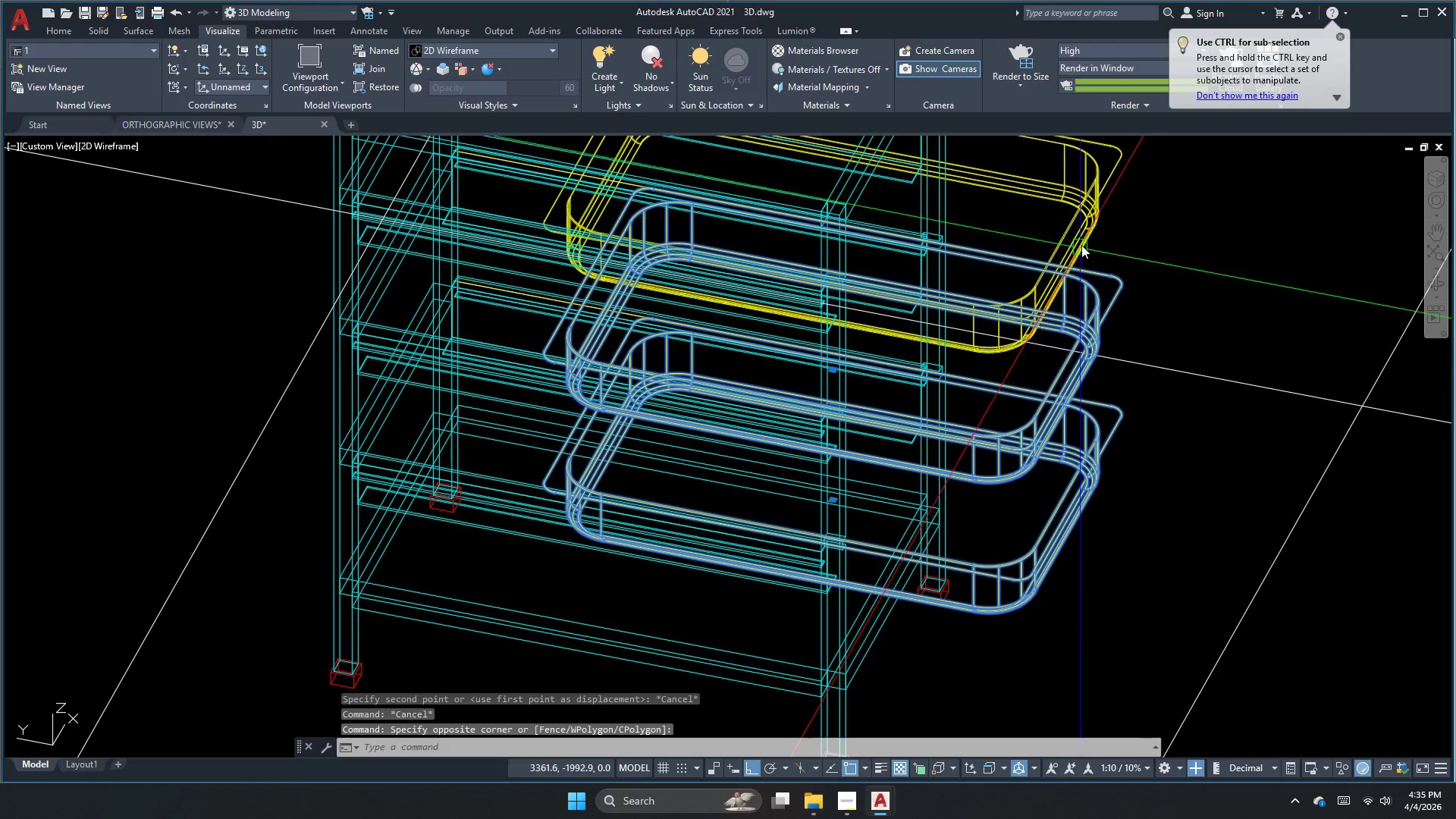 
left_click([1089, 233])
 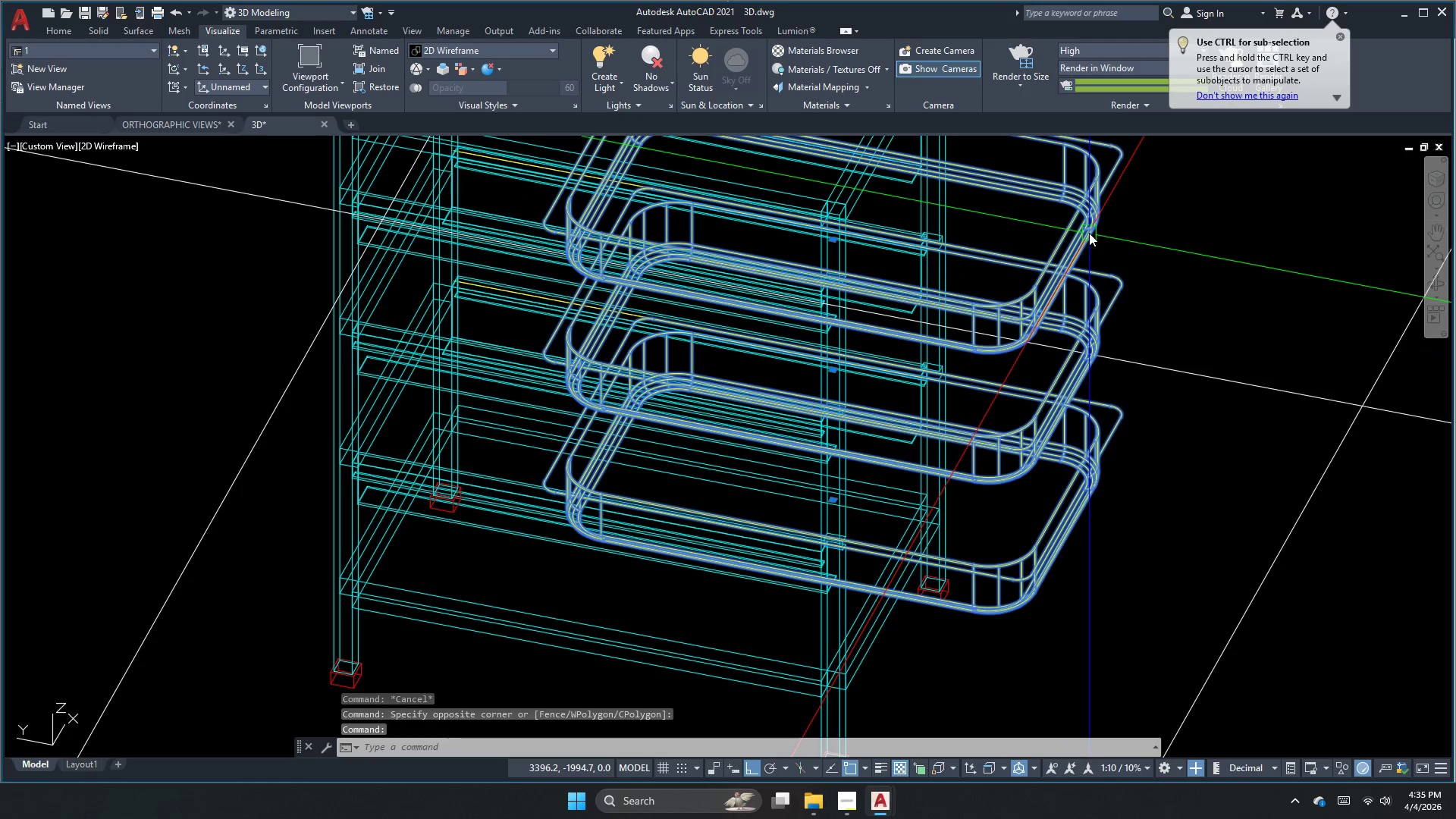 
key(M)
 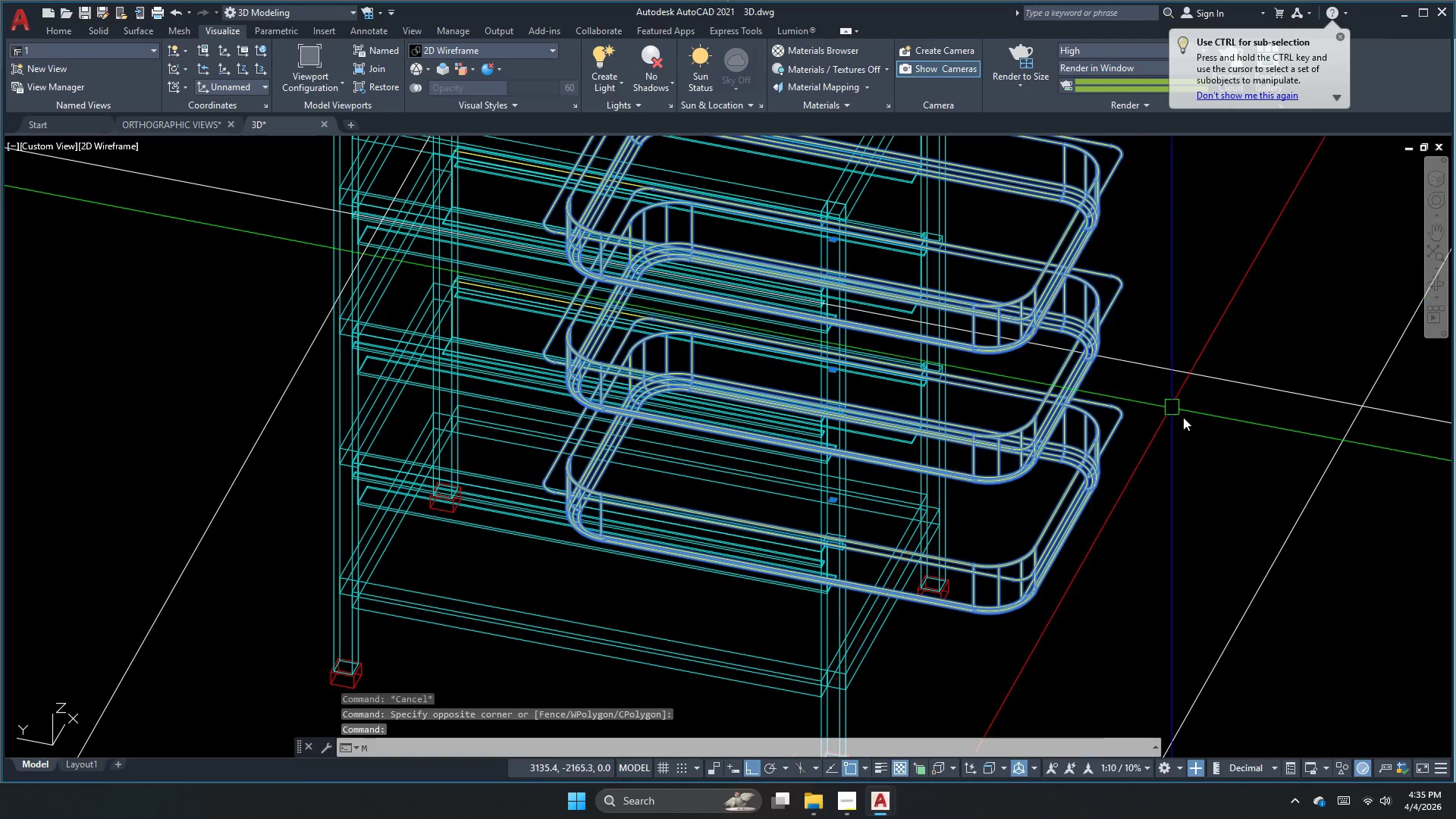 
key(Space)
 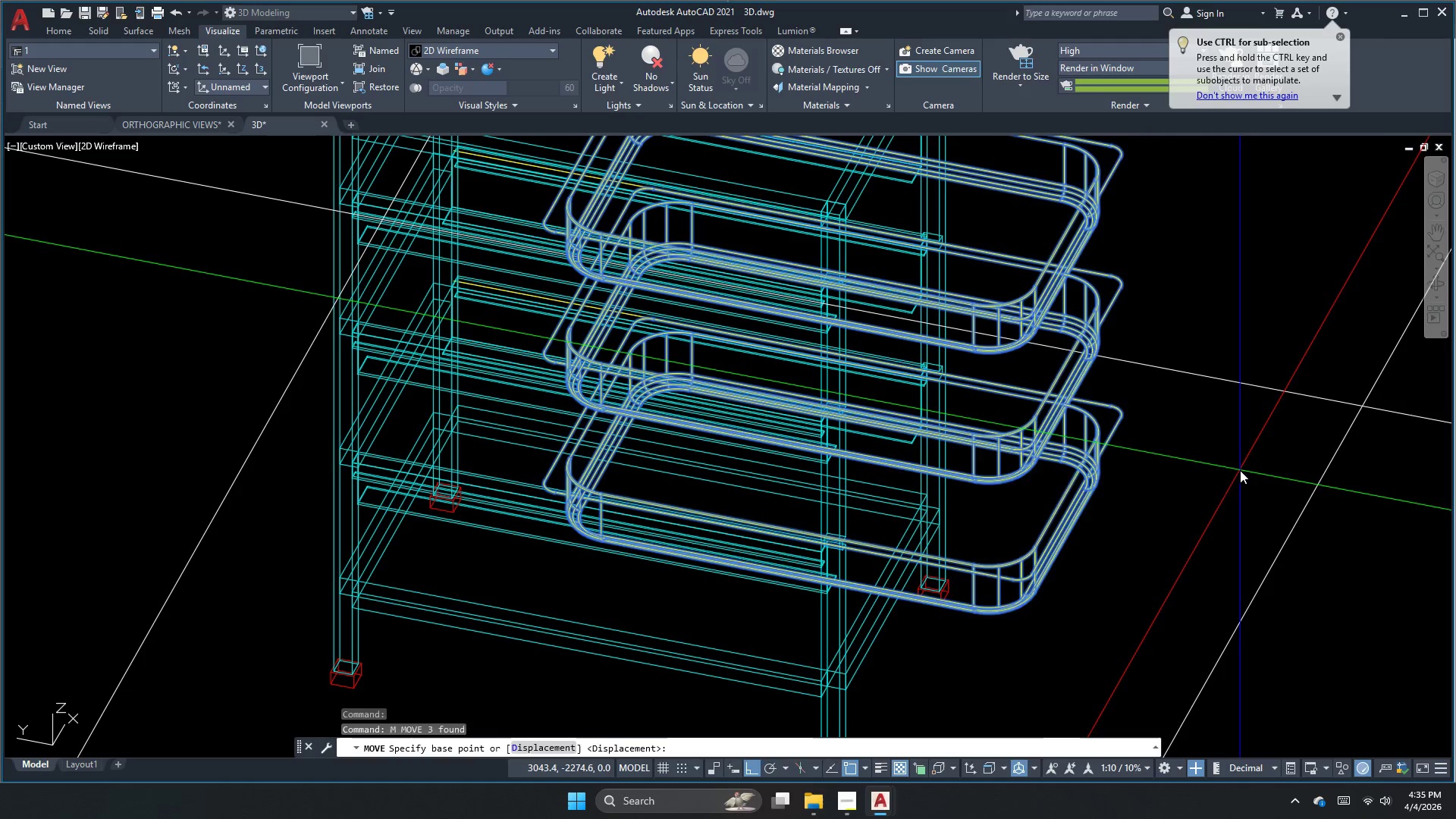 
left_click_drag(start_coordinate=[1240, 470], to_coordinate=[1217, 470])
 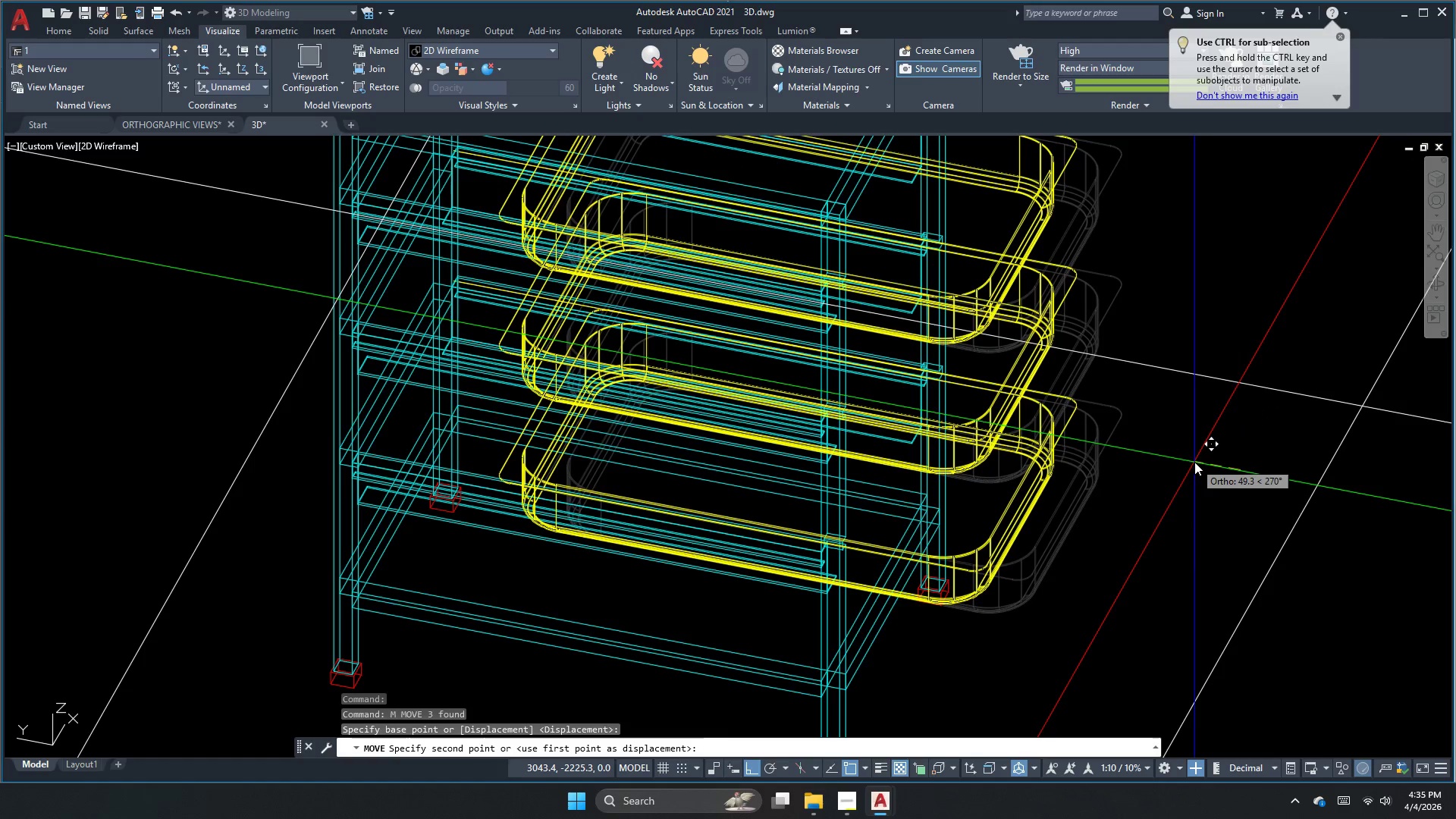 
key(Numpad2)
 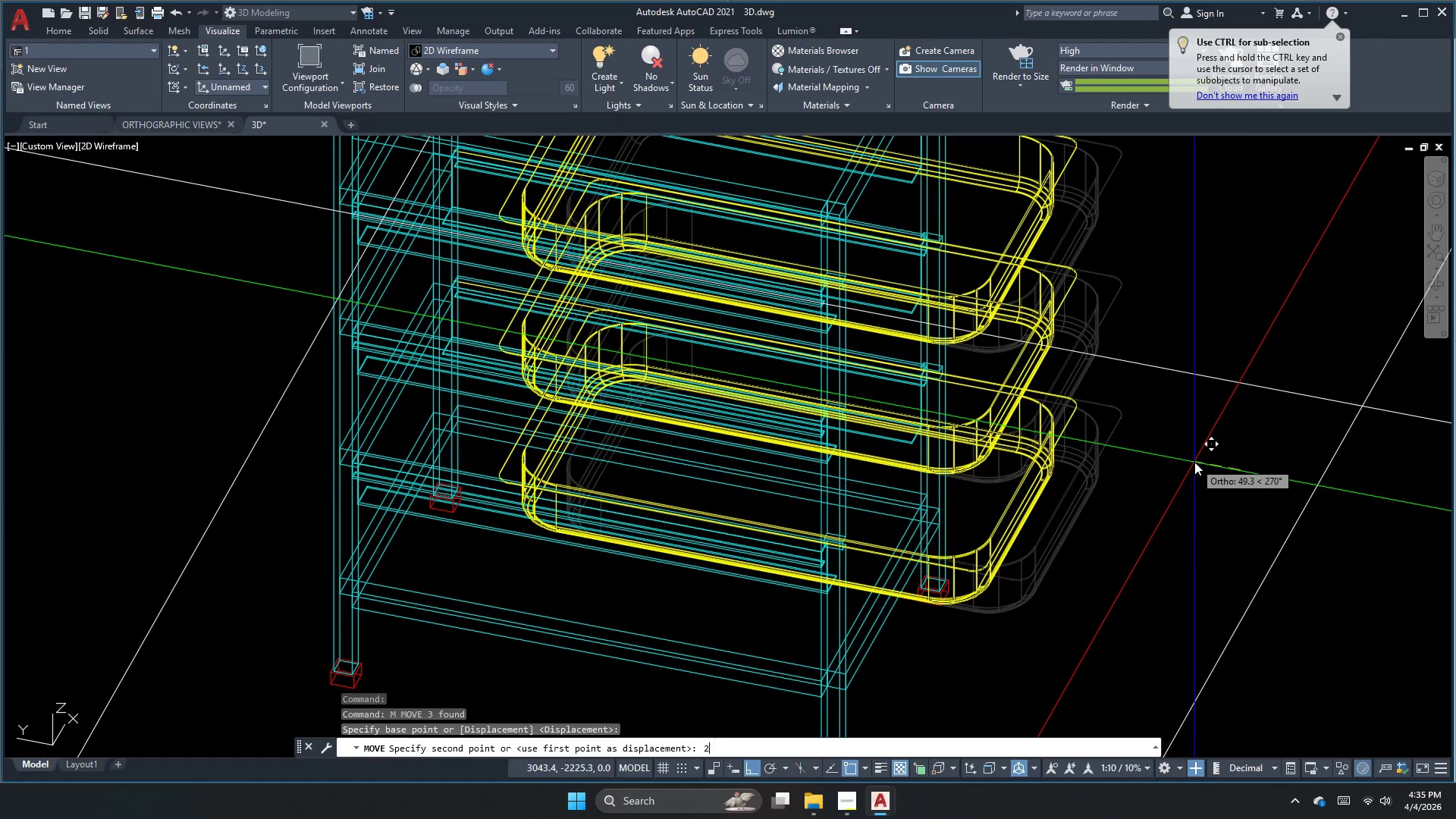 
key(Numpad0)
 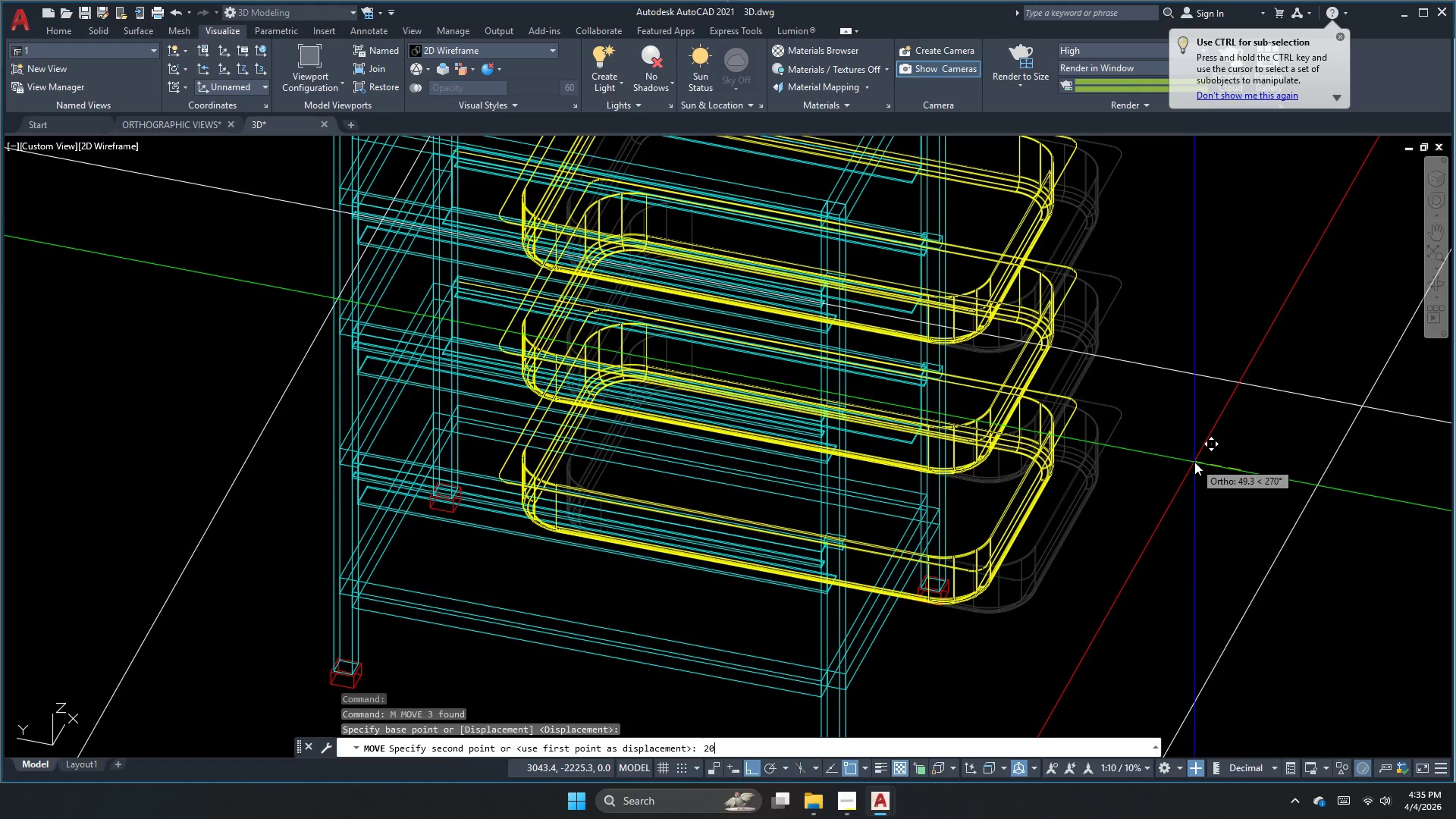 
key(Numpad0)
 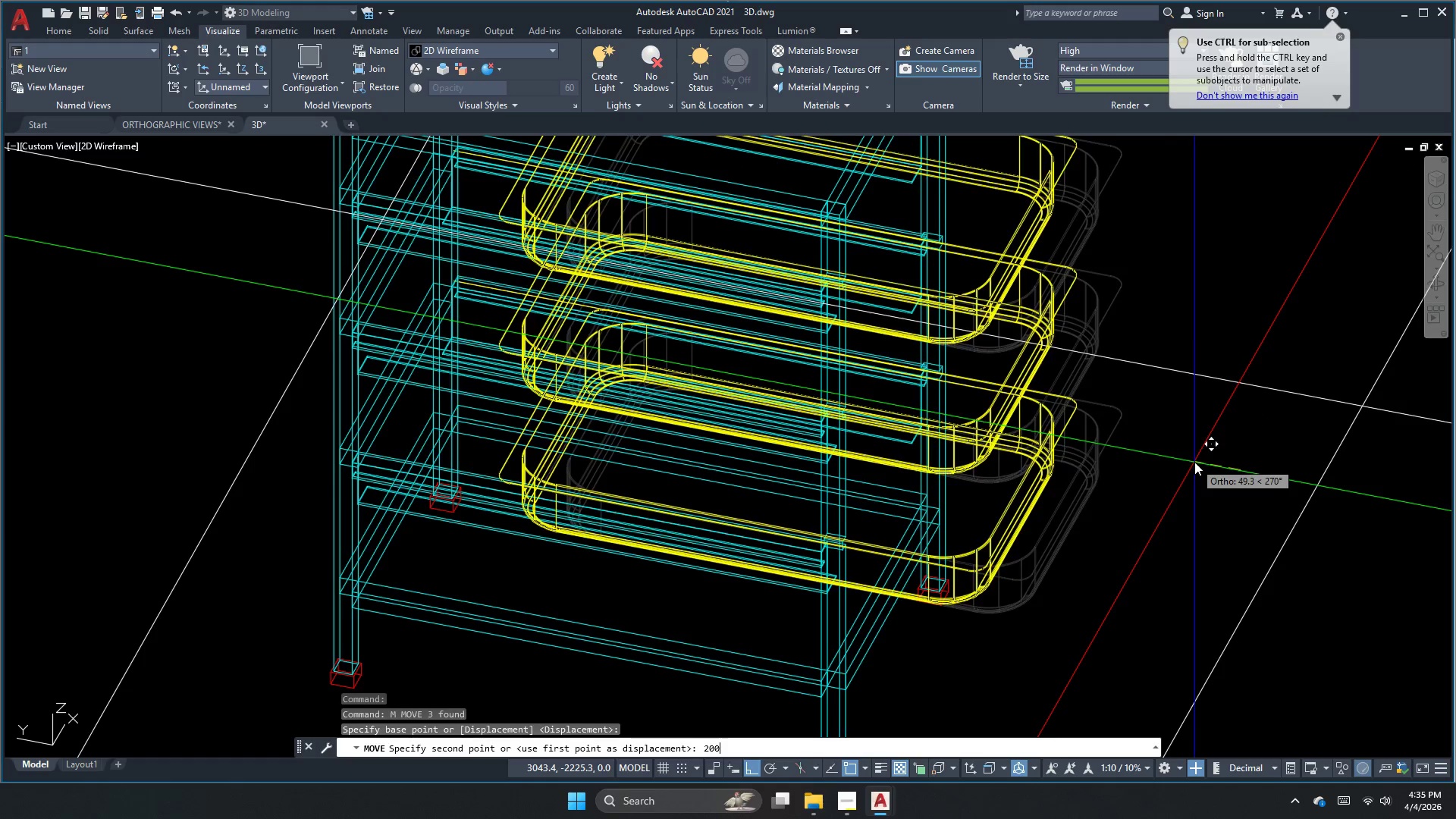 
key(NumpadEnter)
 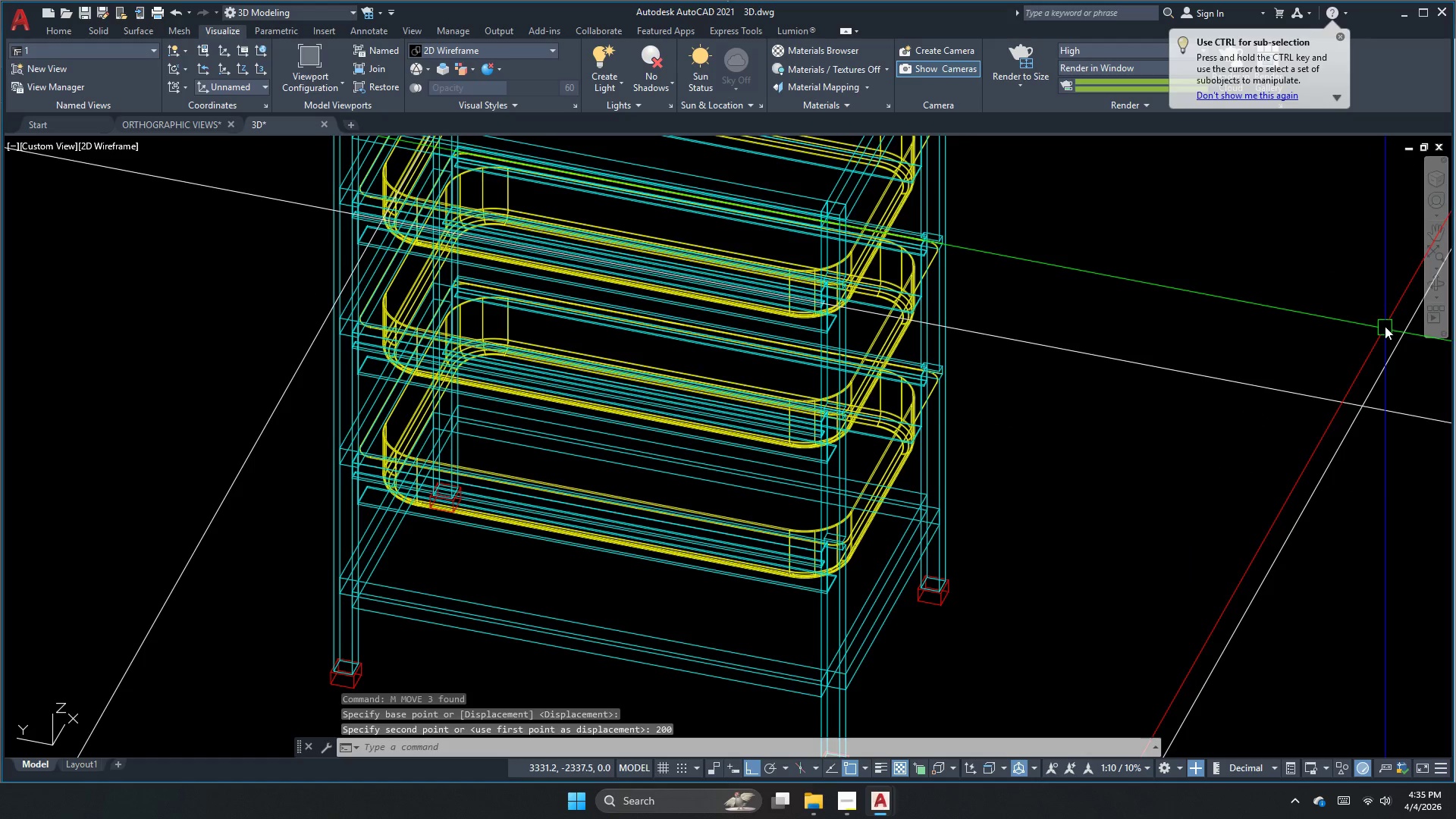 
key(Escape)
 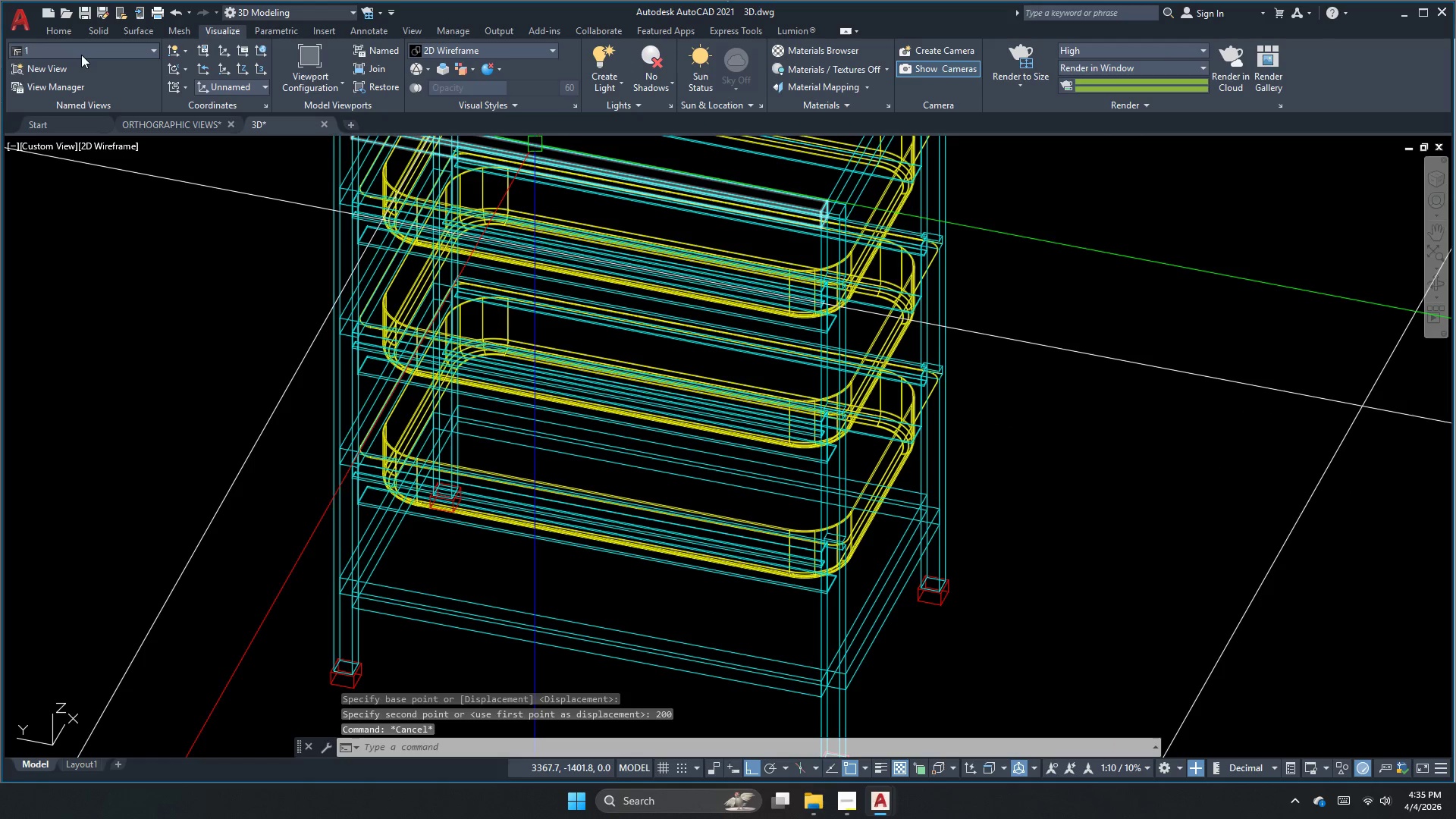 
left_click([81, 55])
 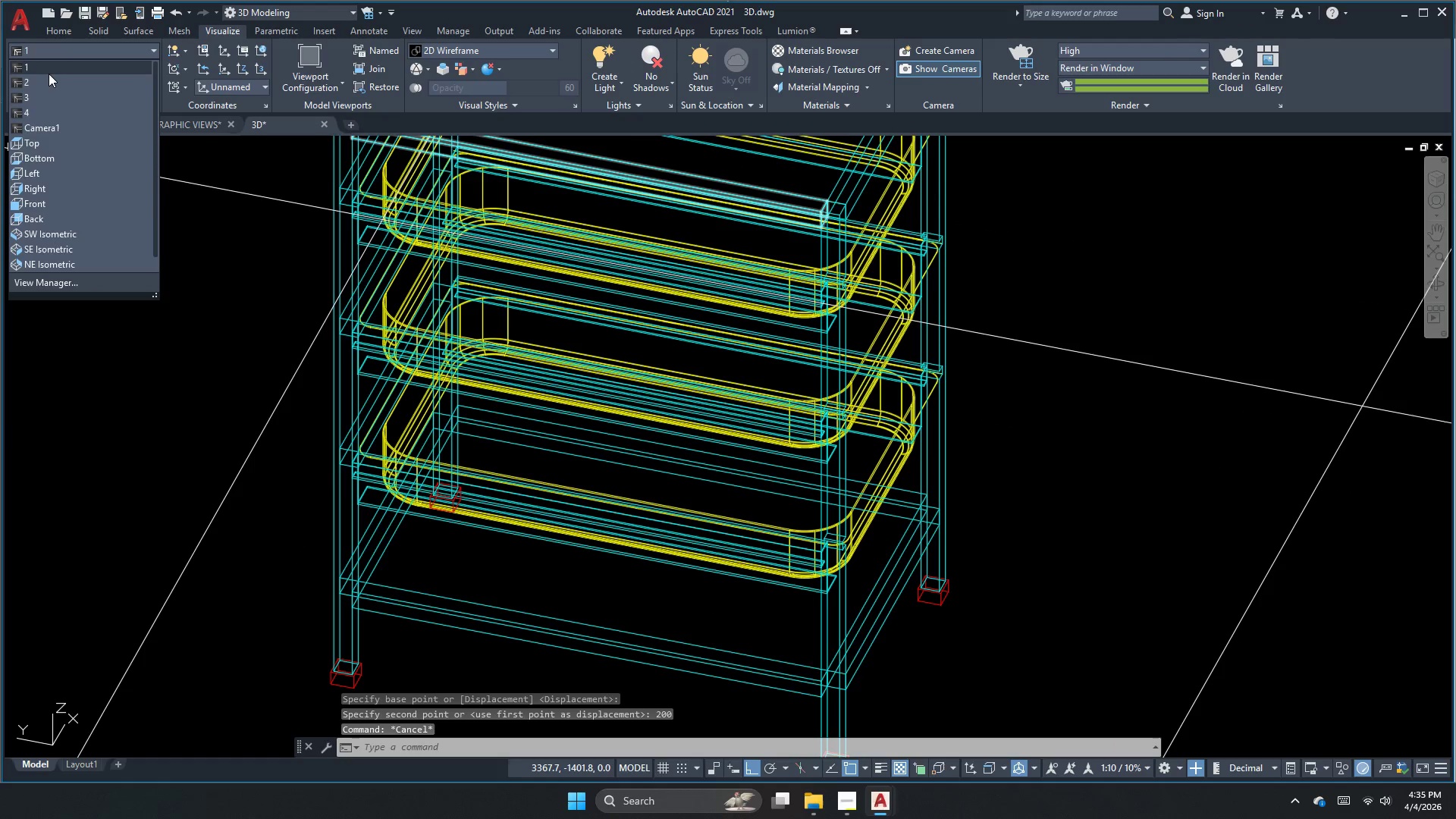 
left_click([54, 68])
 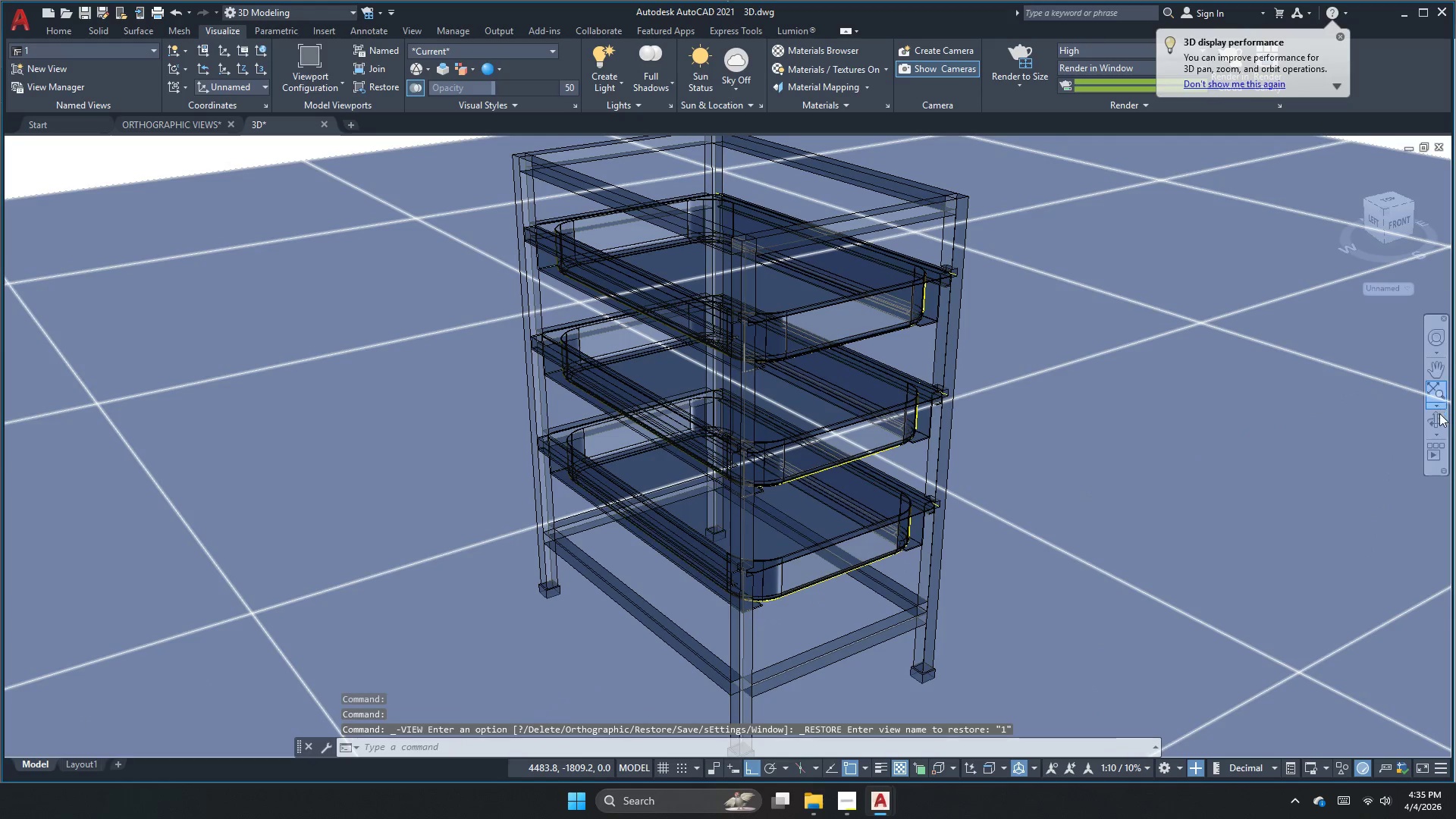 
left_click_drag(start_coordinate=[934, 406], to_coordinate=[833, 451])
 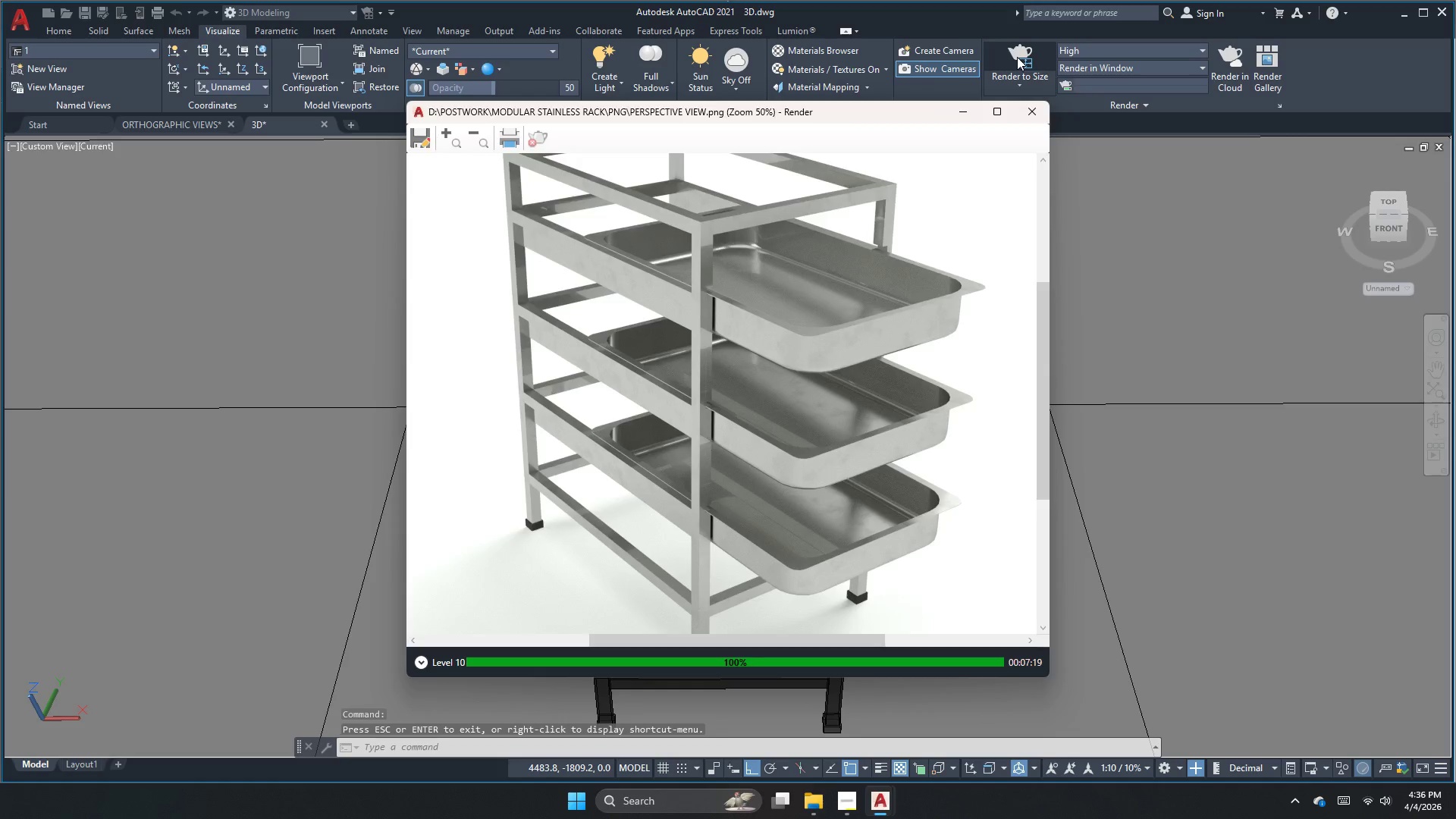 
scroll: coordinate [659, 410], scroll_direction: up, amount: 2.0
 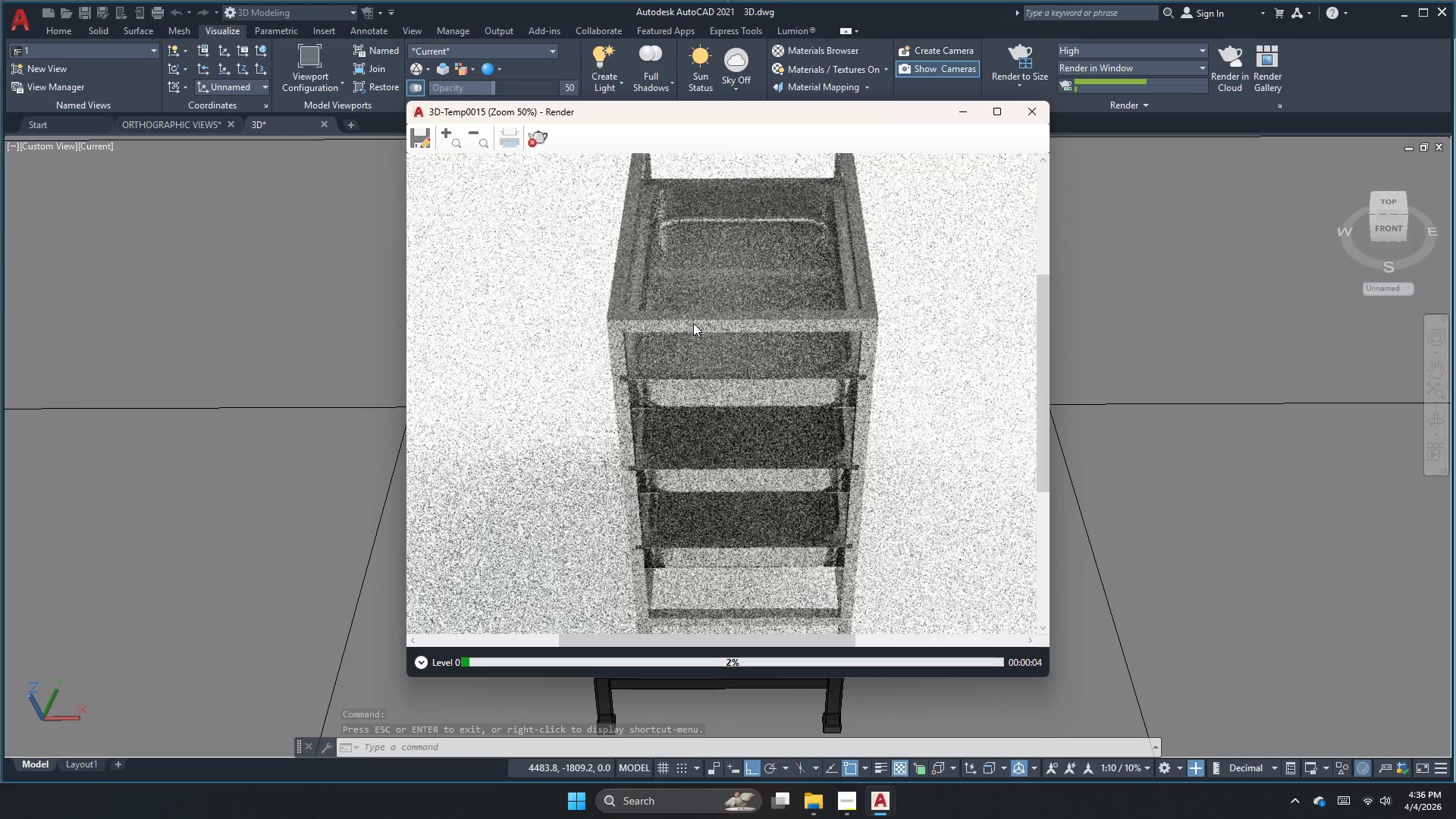 
scroll: coordinate [693, 323], scroll_direction: down, amount: 1.0
 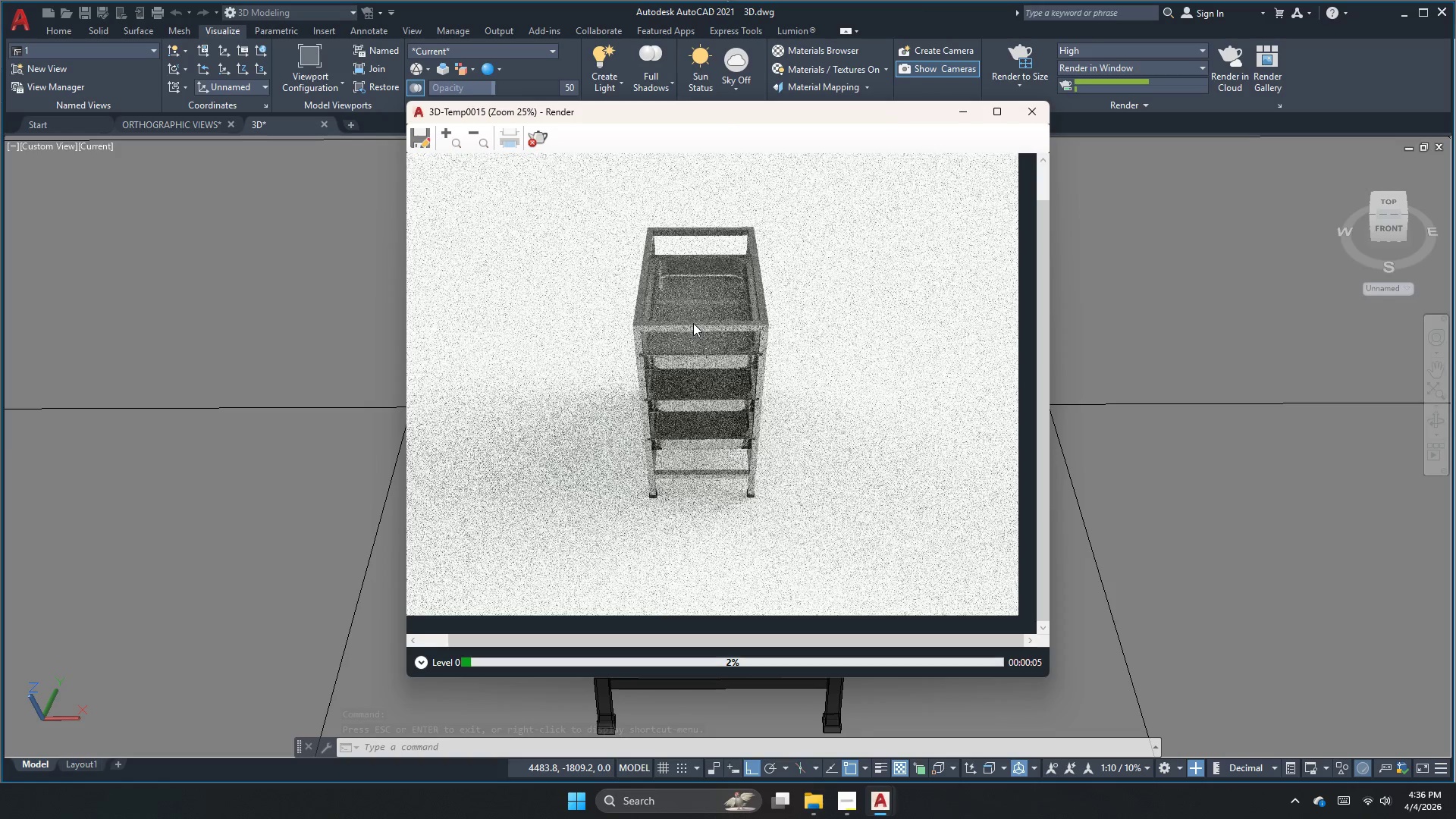 
scroll: coordinate [693, 323], scroll_direction: up, amount: 2.0
 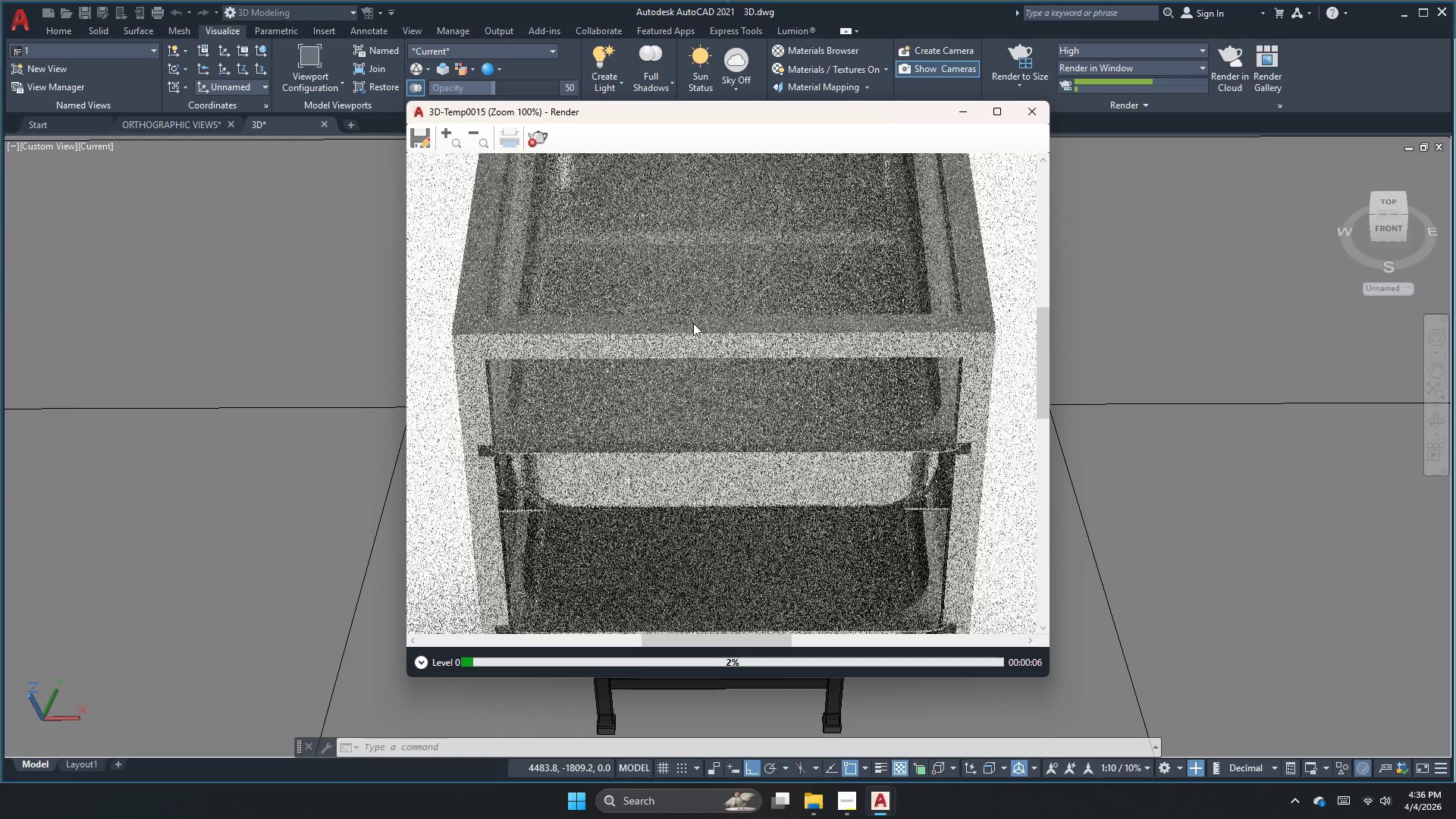 
scroll: coordinate [693, 323], scroll_direction: down, amount: 2.0
 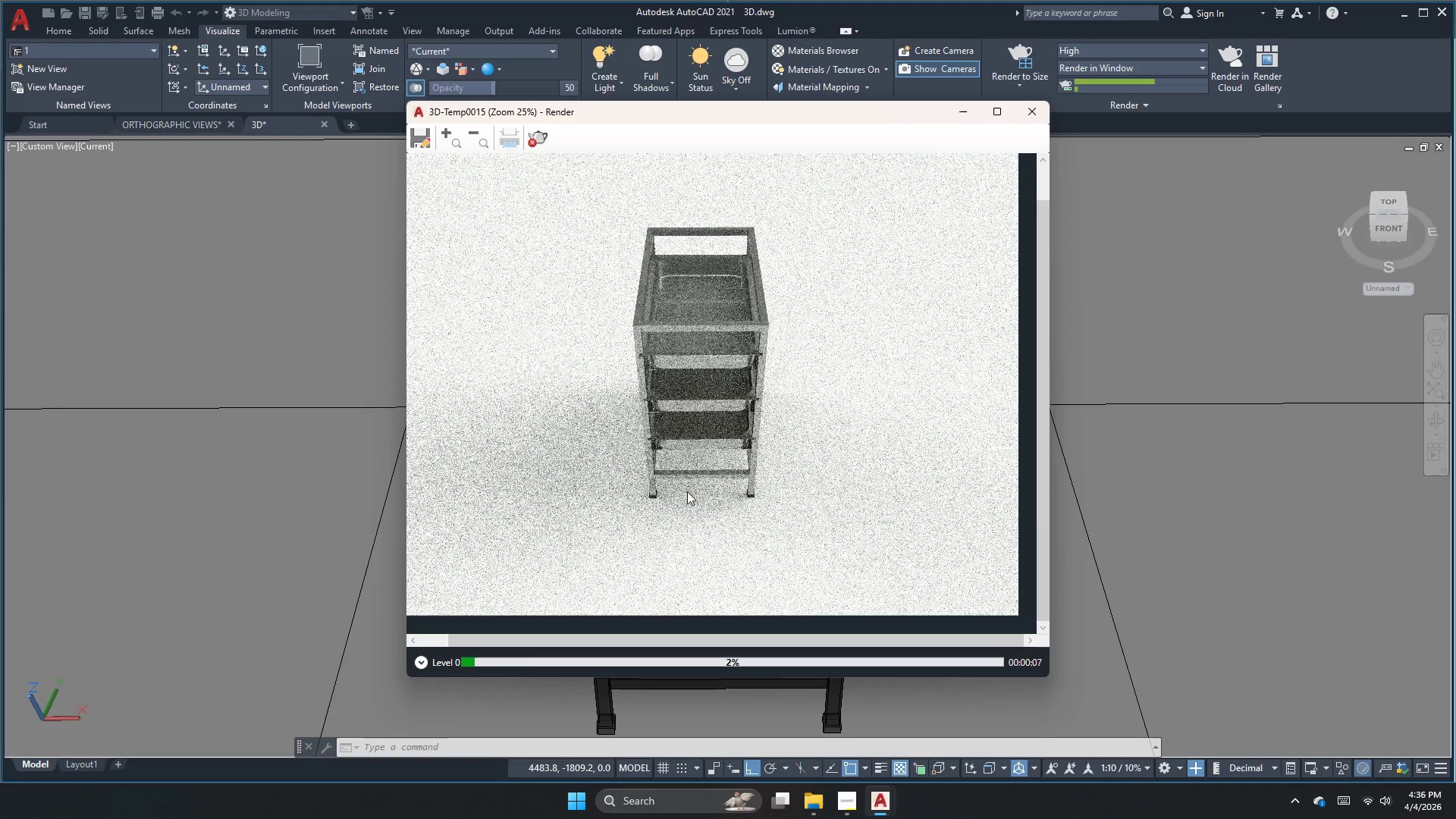 
scroll: coordinate [687, 491], scroll_direction: up, amount: 2.0
 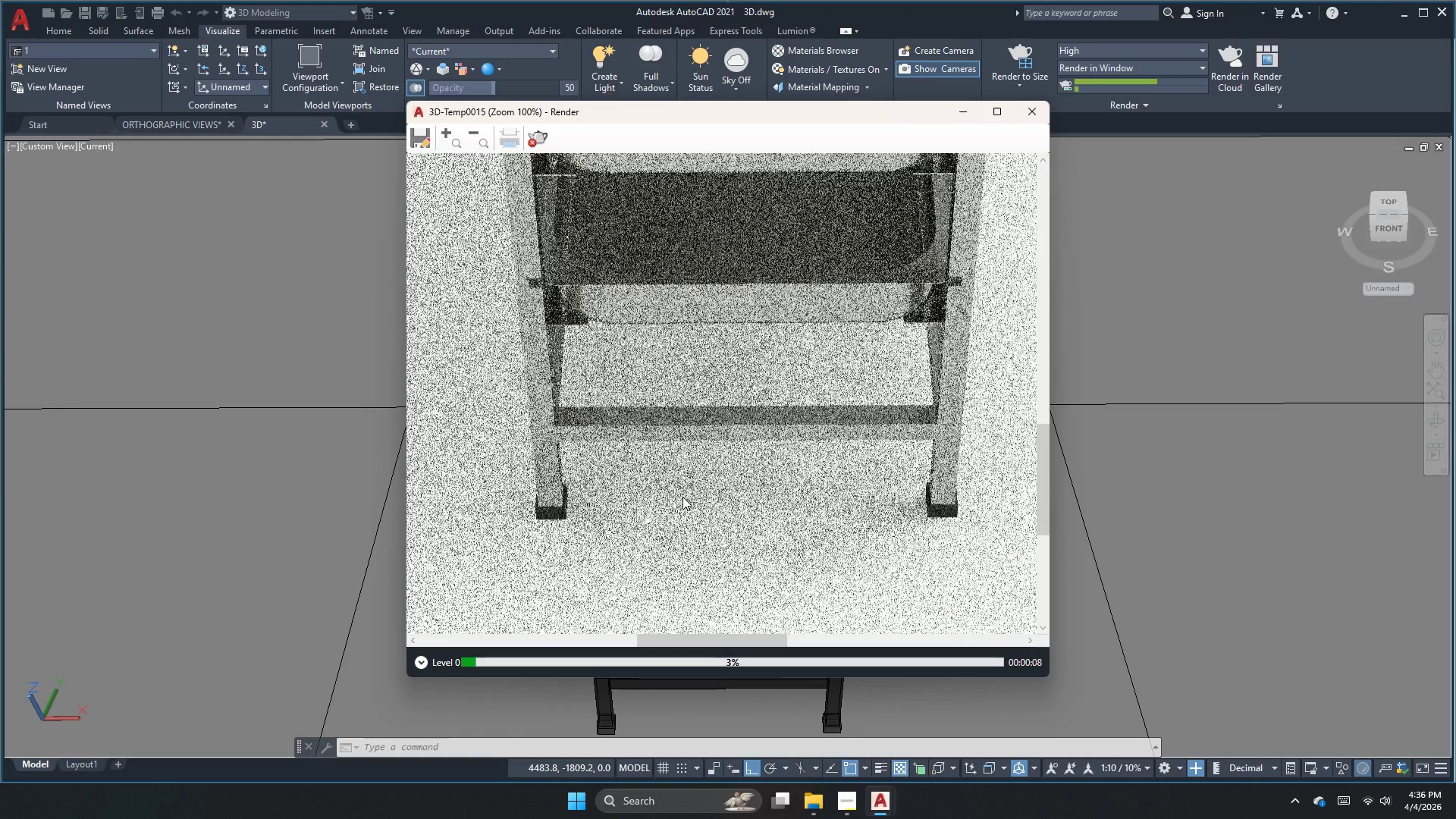 
scroll: coordinate [682, 500], scroll_direction: down, amount: 2.0
 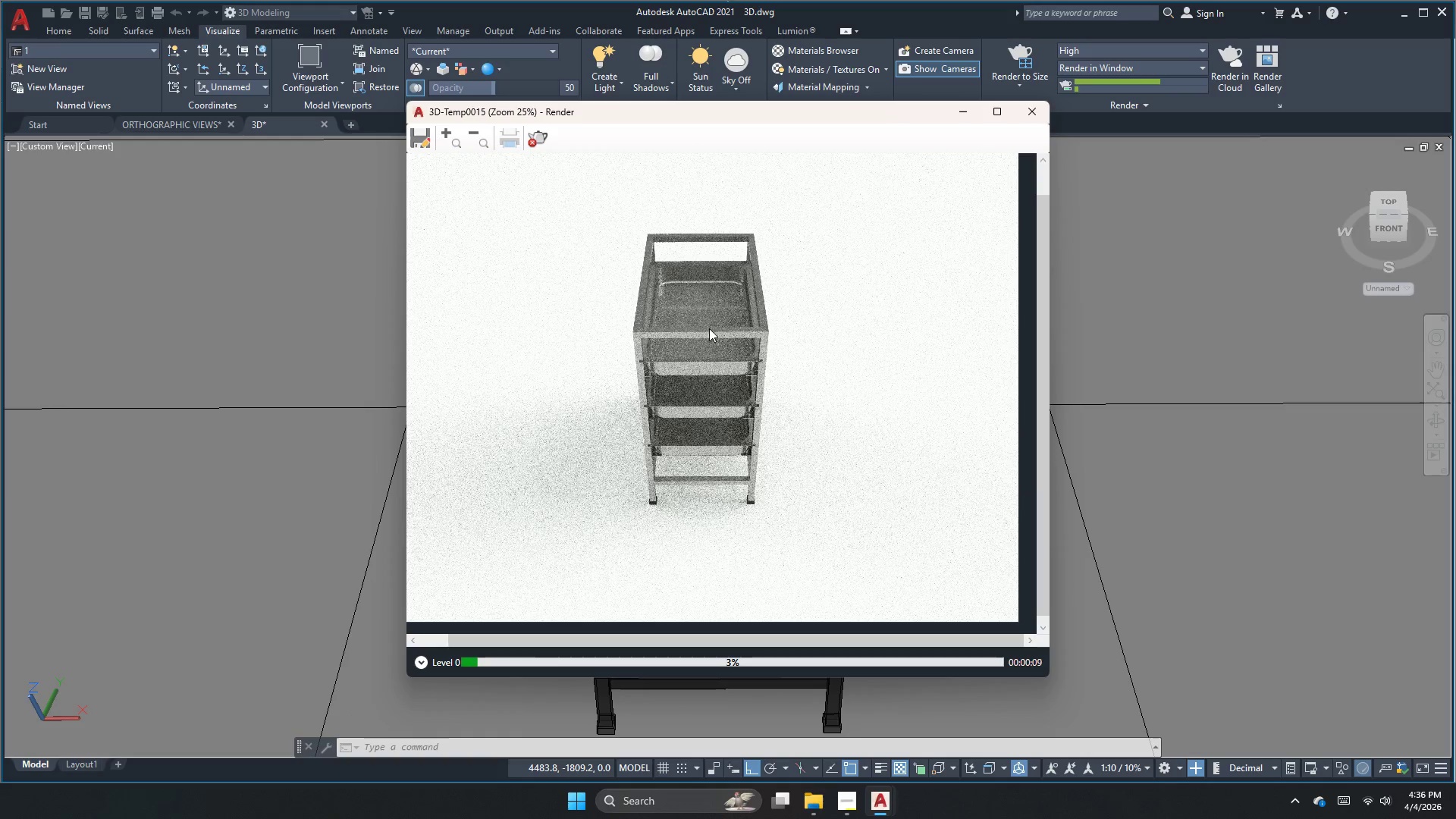 
scroll: coordinate [743, 451], scroll_direction: up, amount: 2.0
 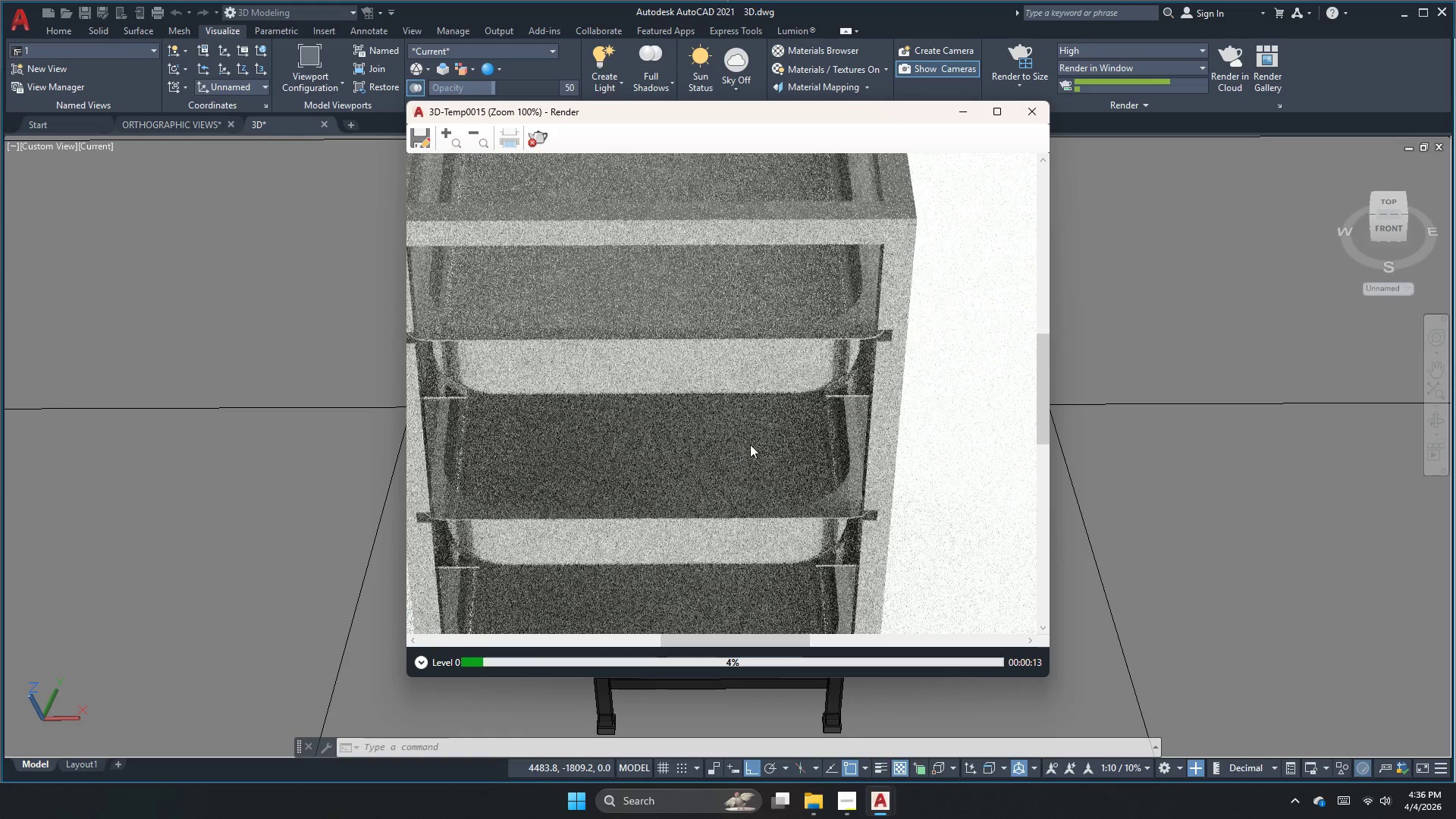 
scroll: coordinate [880, 266], scroll_direction: down, amount: 2.0
 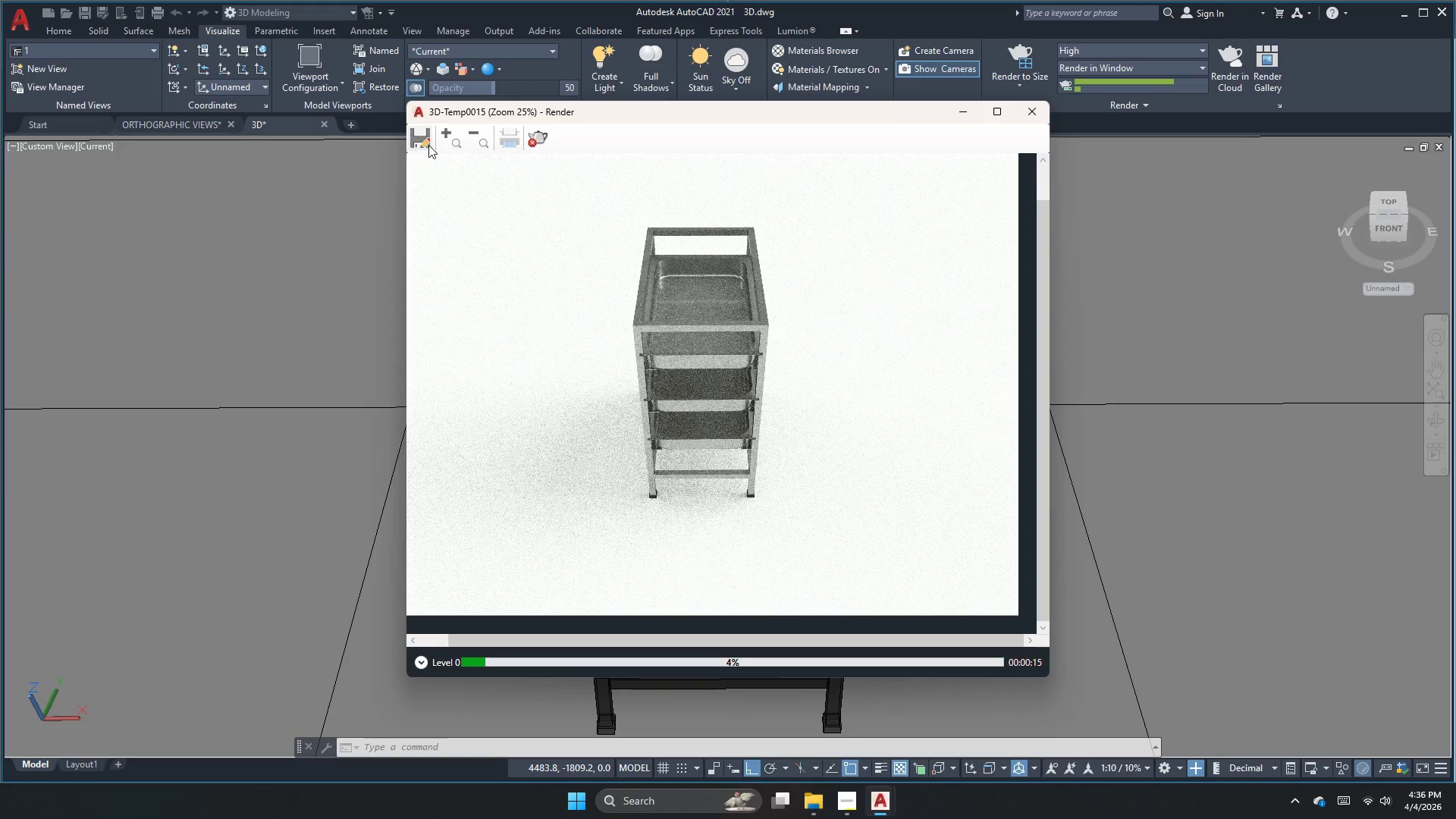 
left_click([539, 141])
 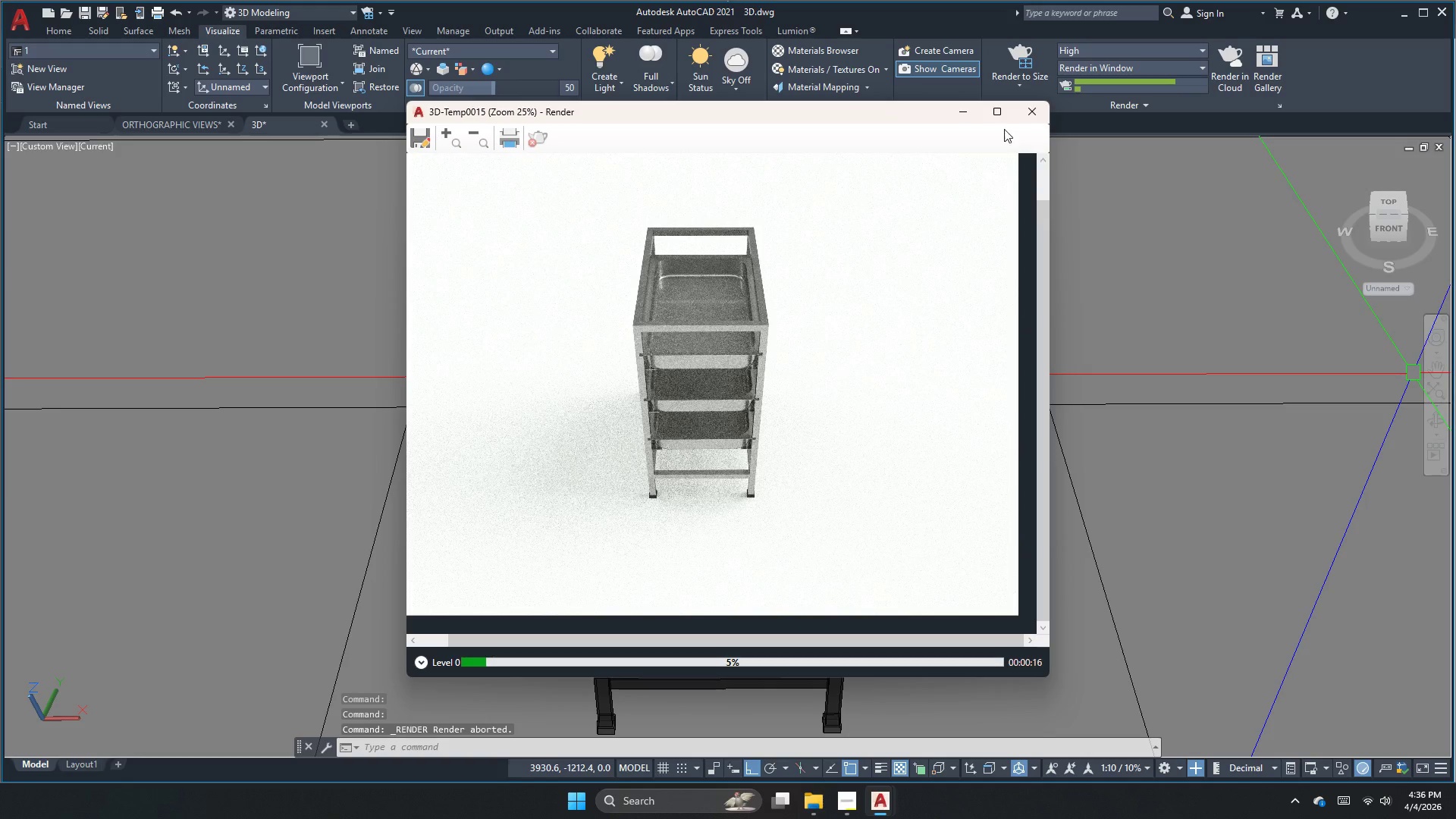 
left_click([1014, 107])
 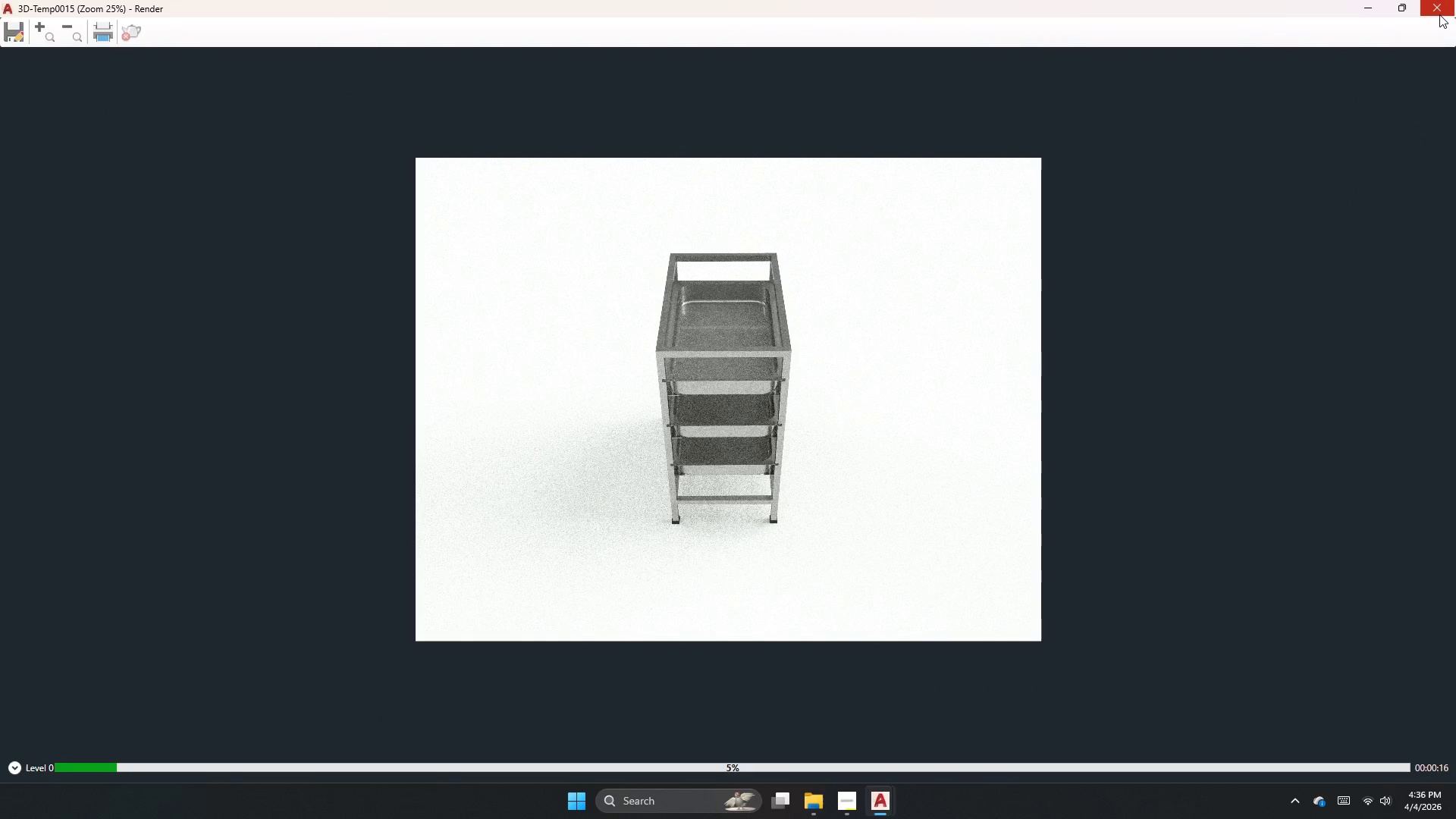 
left_click([1439, 14])
 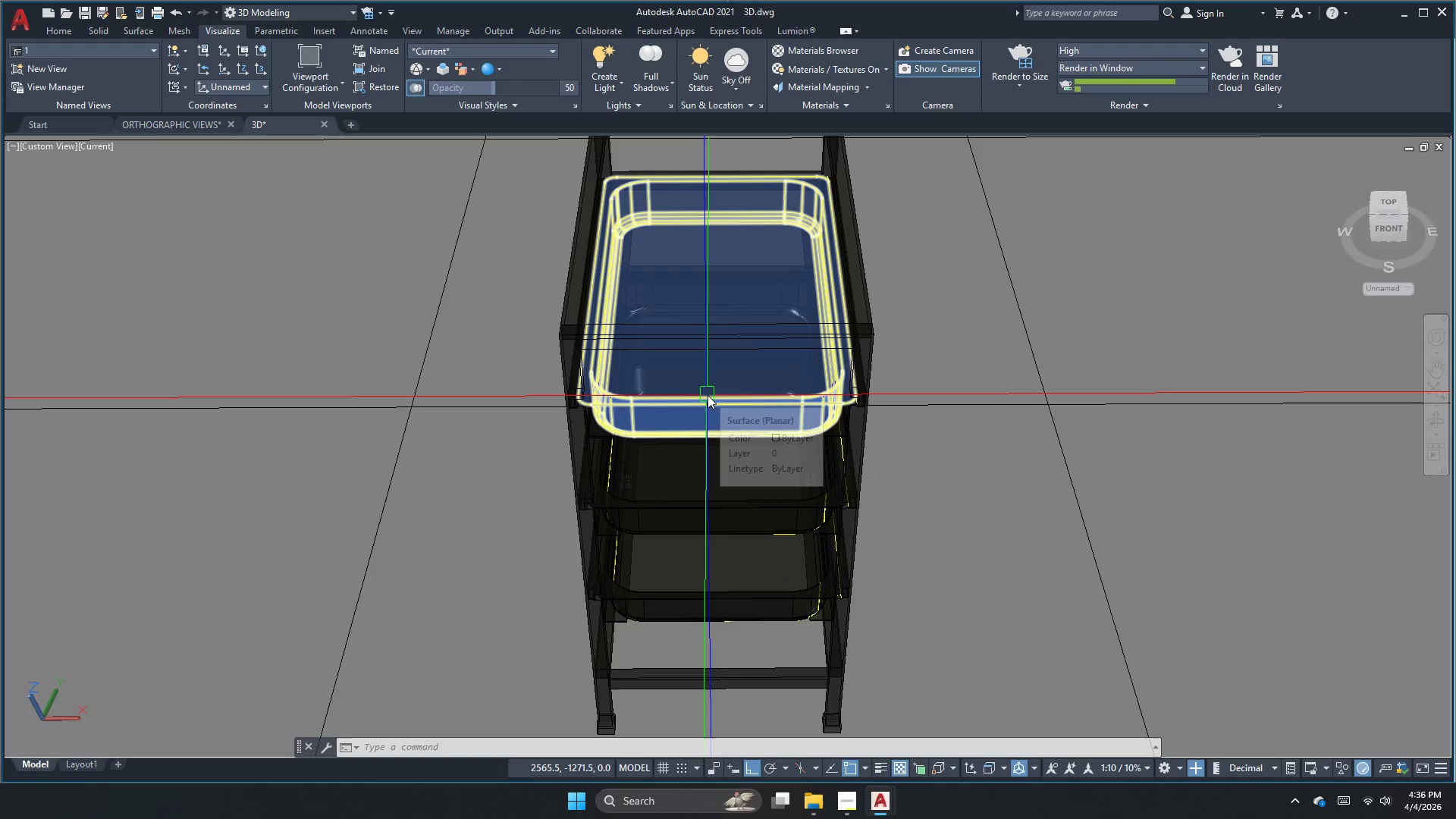 
scroll: coordinate [708, 395], scroll_direction: up, amount: 1.0
 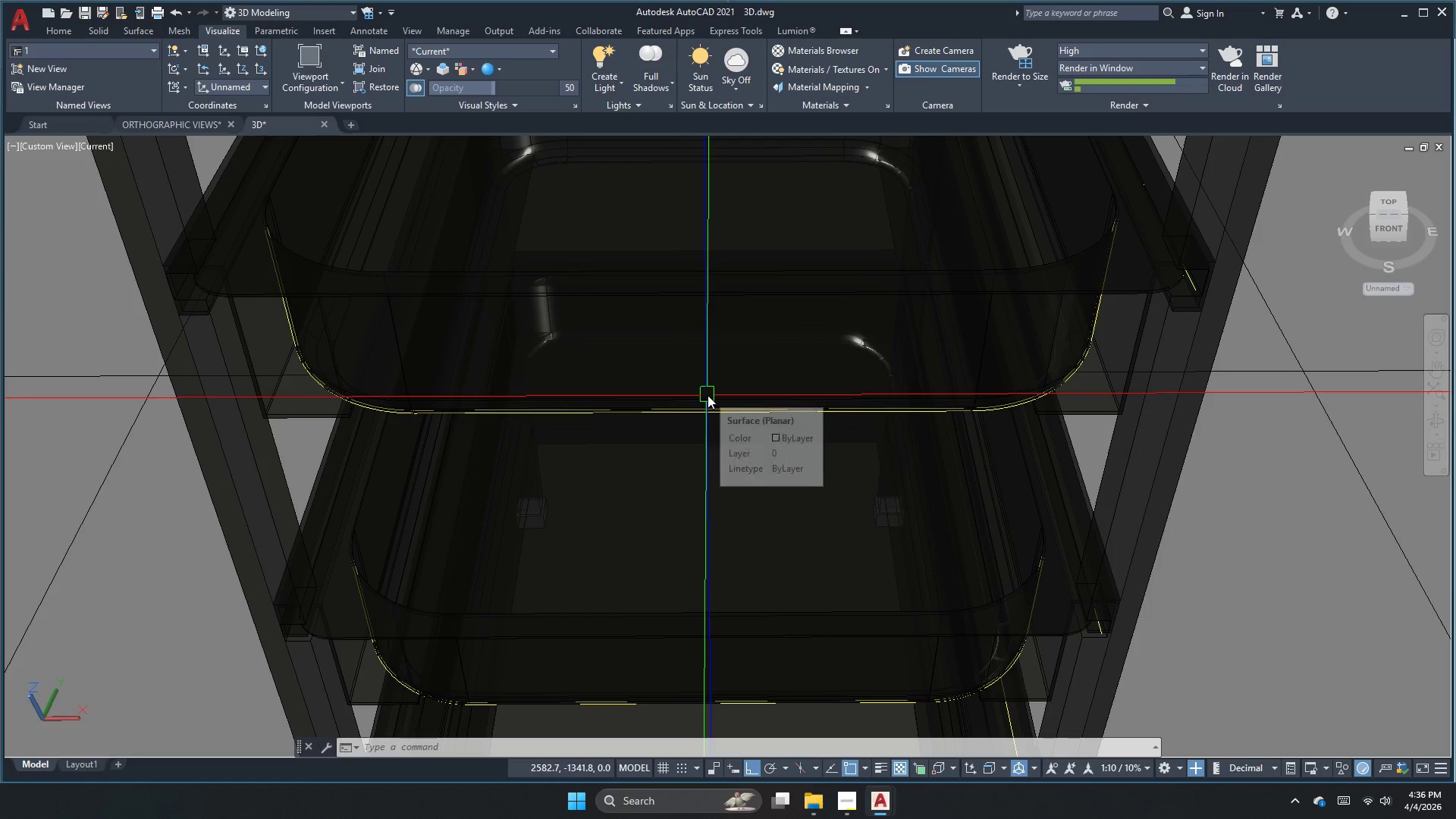 
scroll: coordinate [708, 395], scroll_direction: down, amount: 2.0
 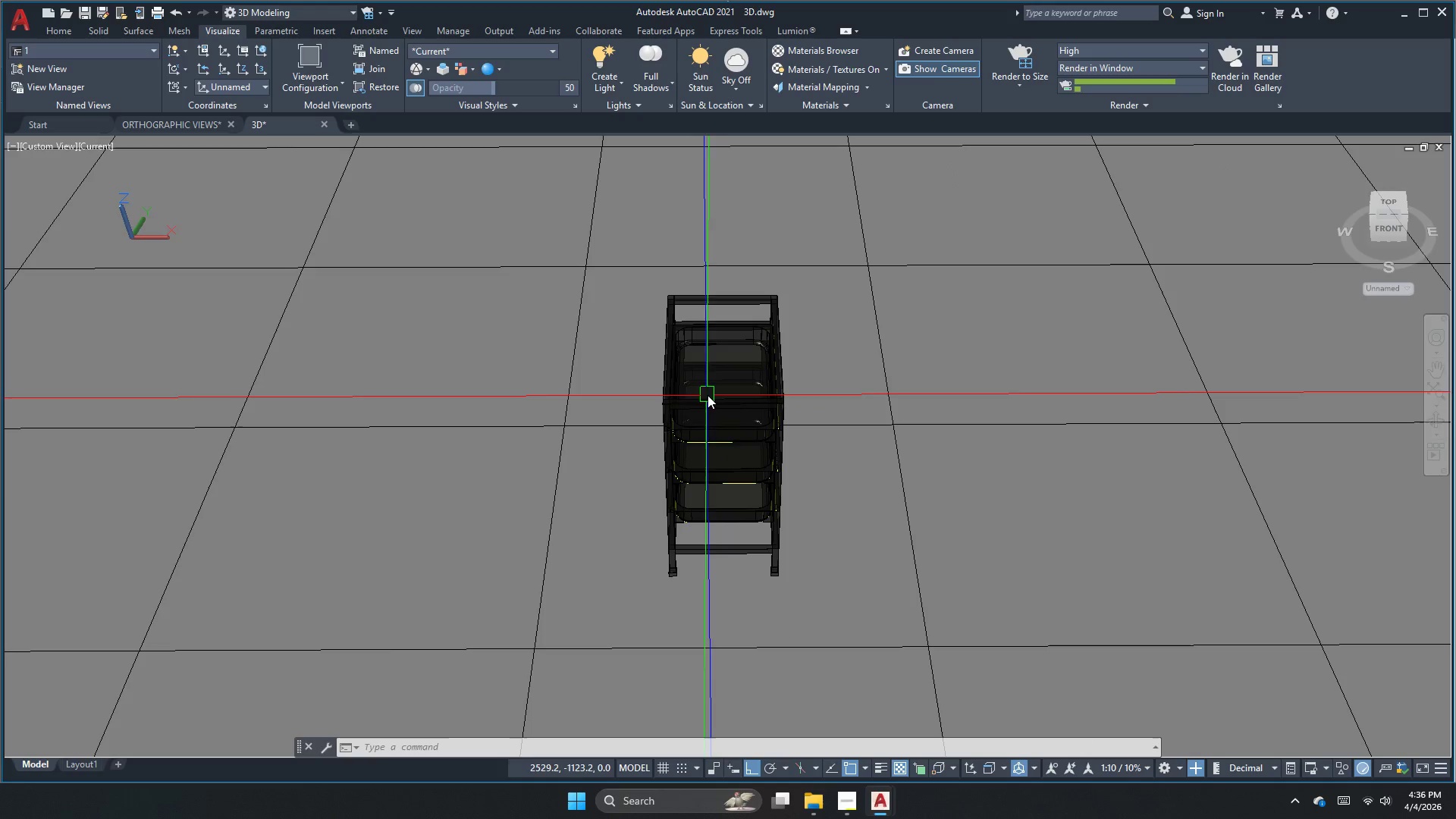 
scroll: coordinate [733, 398], scroll_direction: up, amount: 2.0
 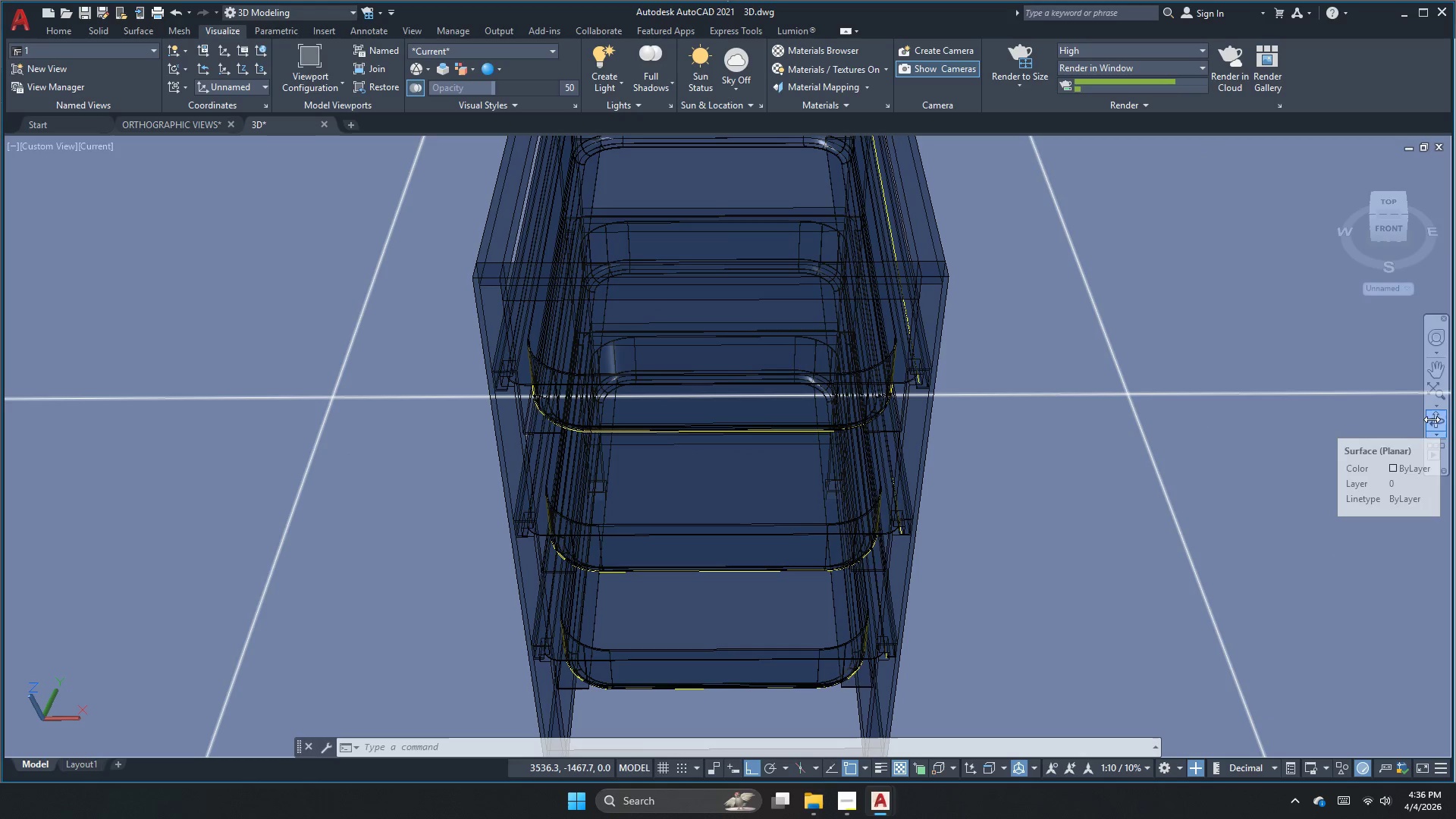 
left_click_drag(start_coordinate=[987, 544], to_coordinate=[991, 507])
 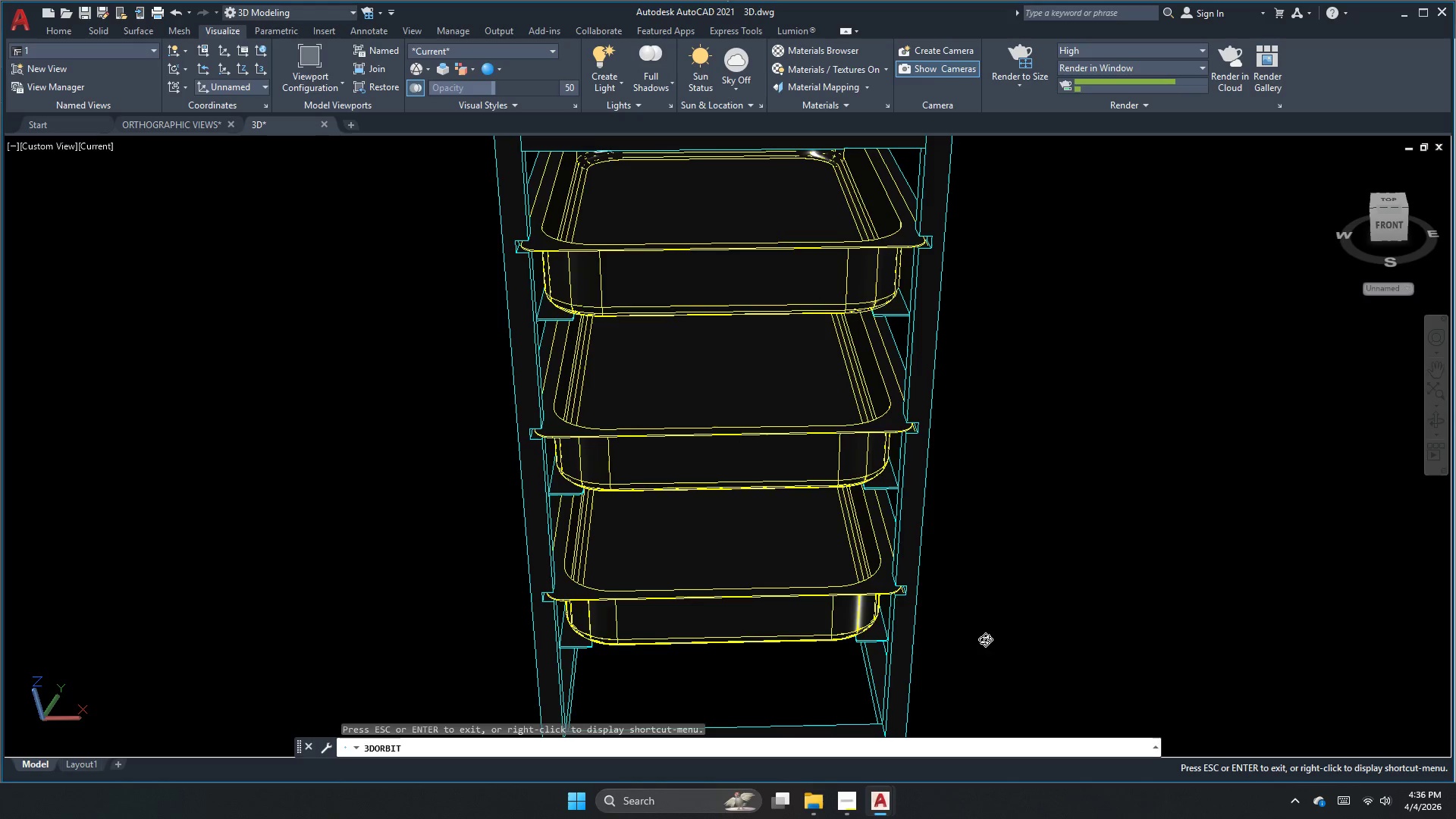 
left_click_drag(start_coordinate=[971, 642], to_coordinate=[966, 642])
 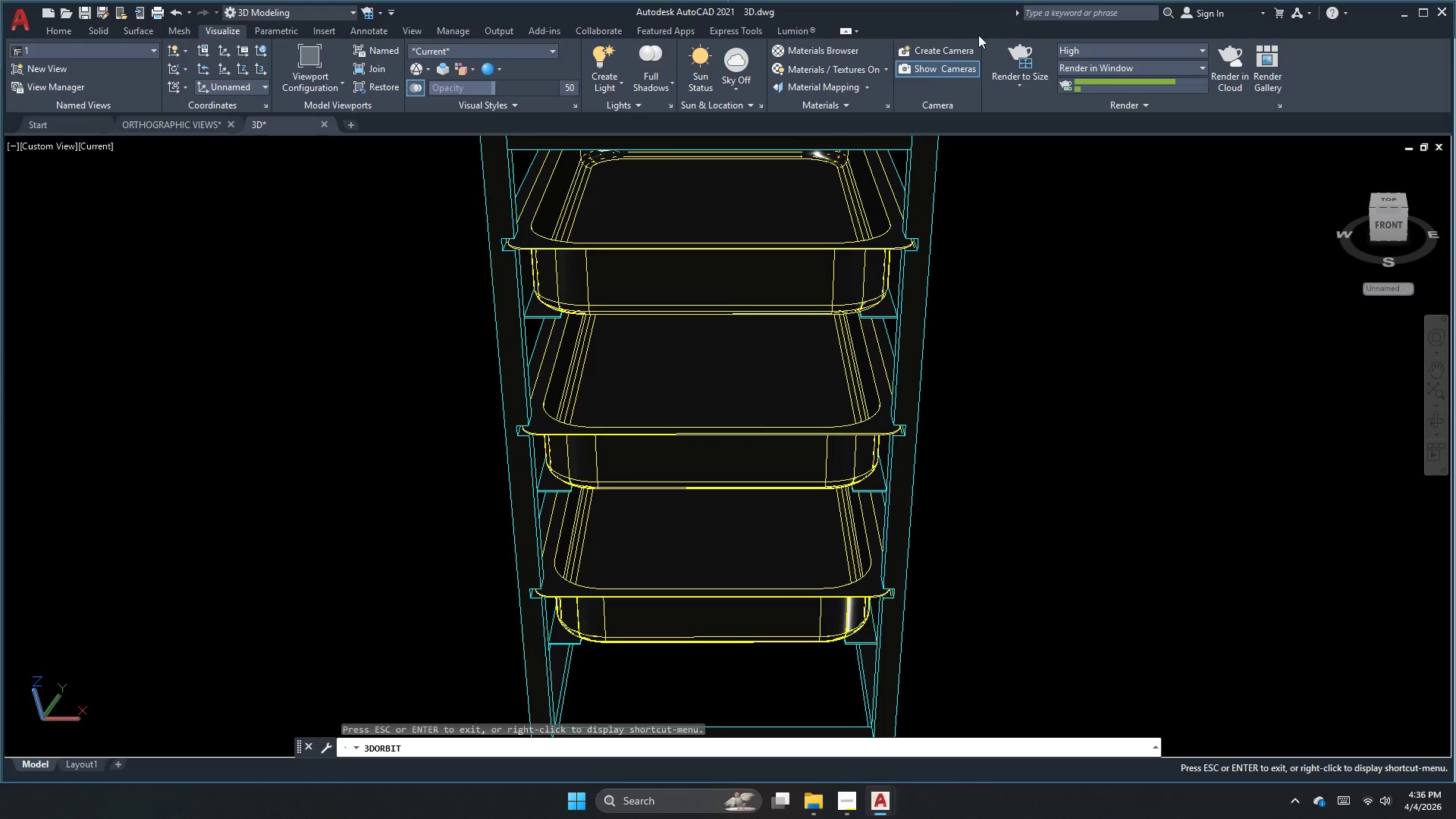 
key(Escape)
 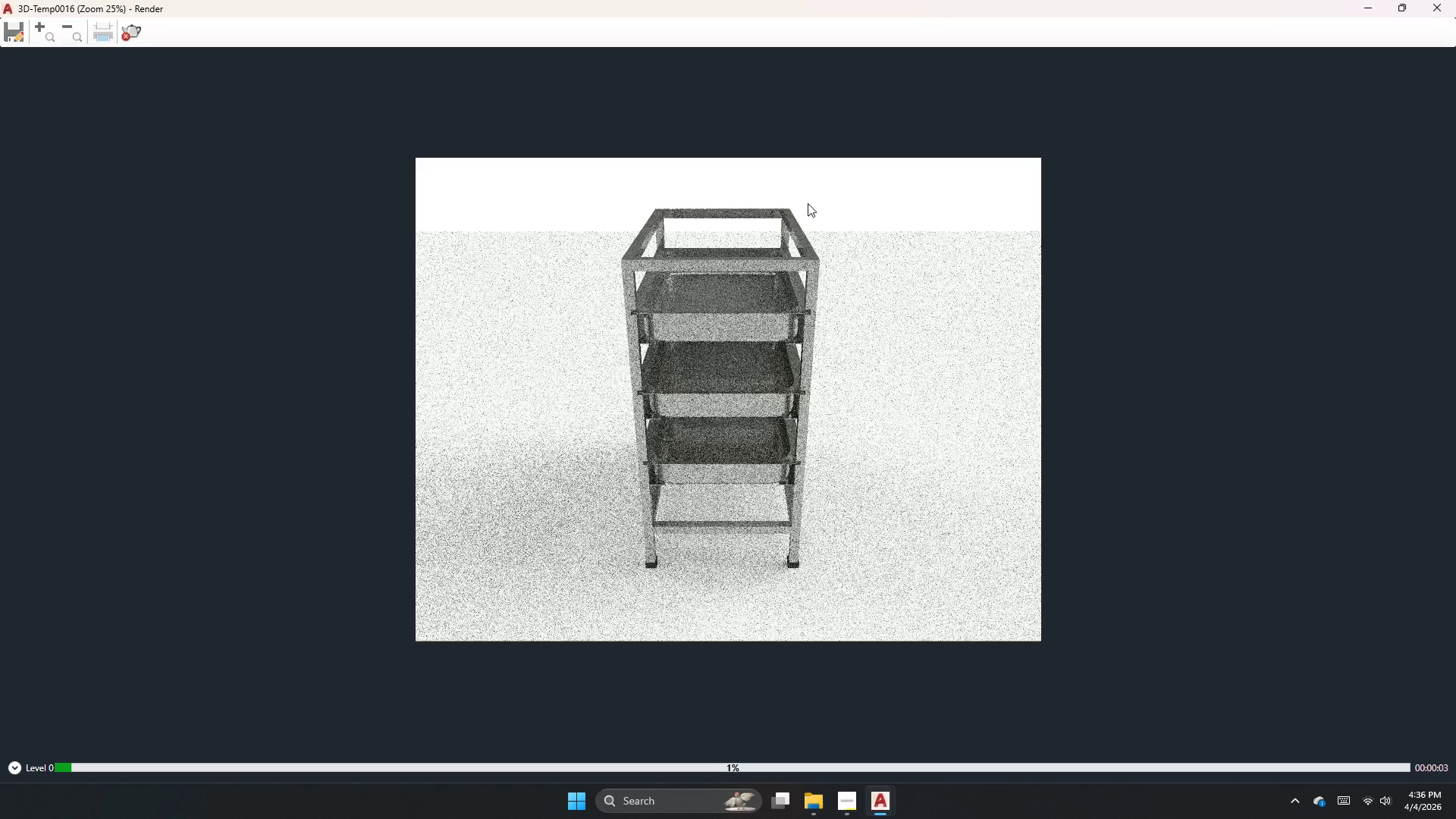 
wait(5.44)
 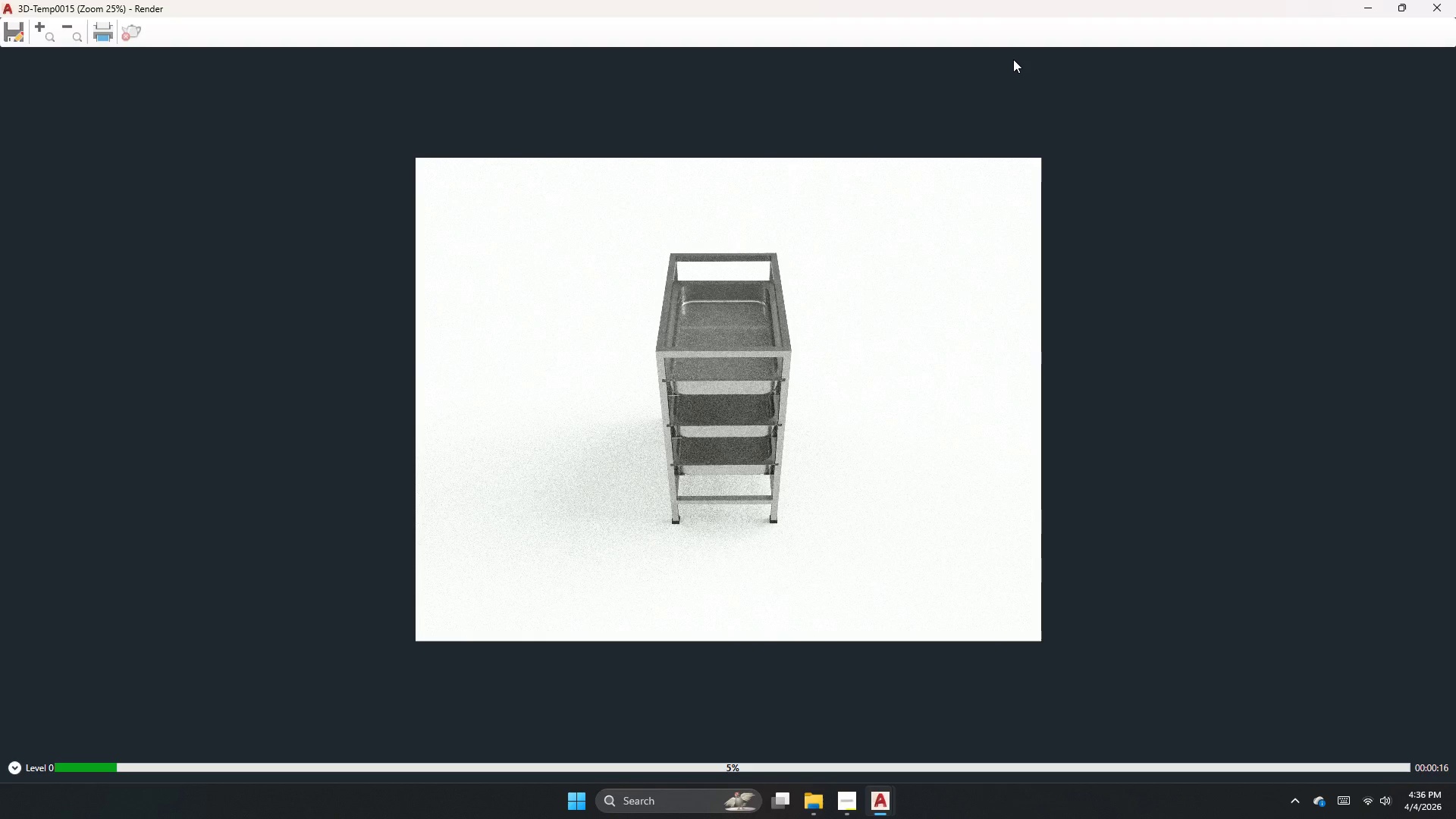 
scroll: coordinate [635, 340], scroll_direction: up, amount: 2.0
 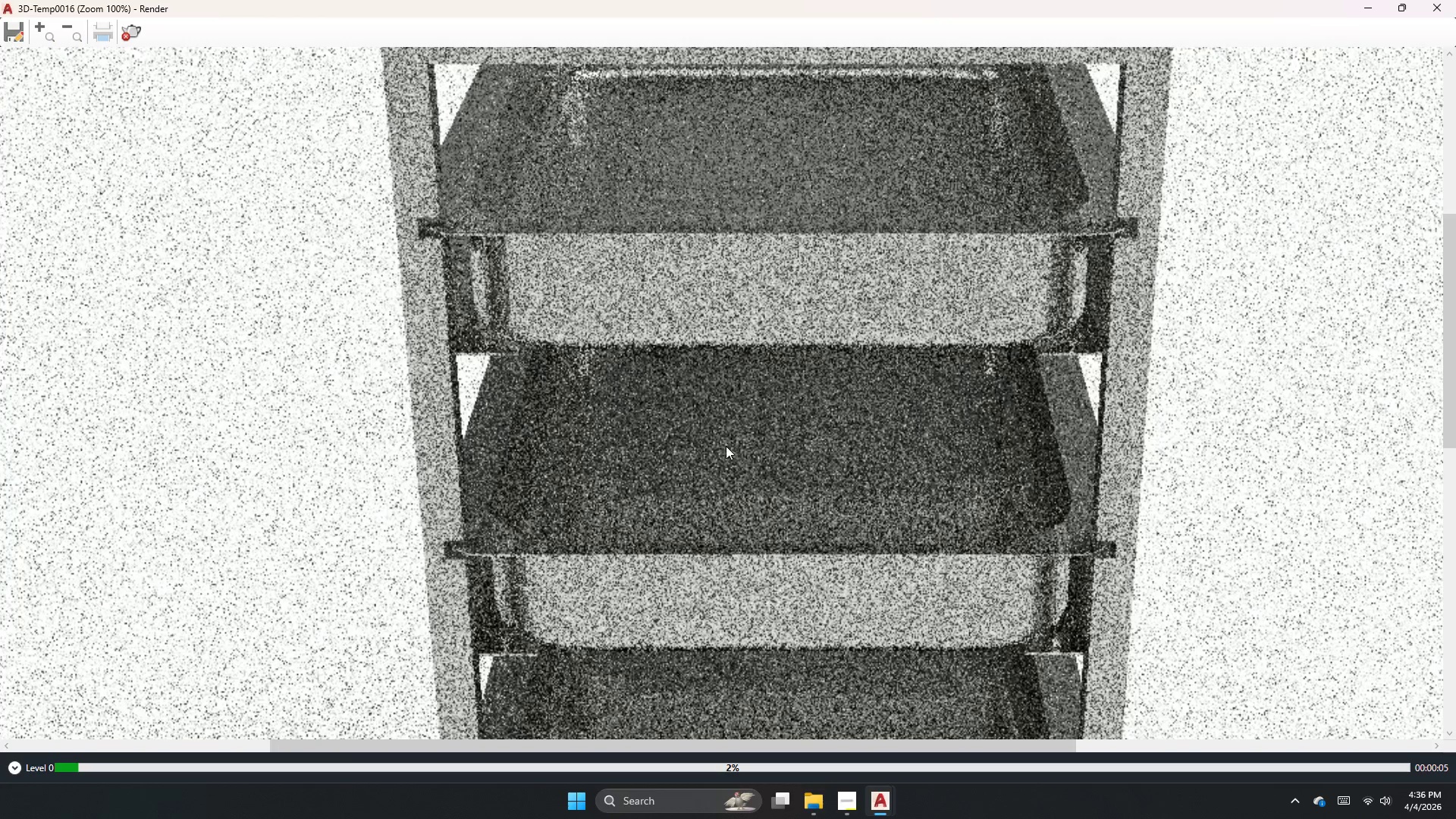 
scroll: coordinate [632, 153], scroll_direction: down, amount: 2.0
 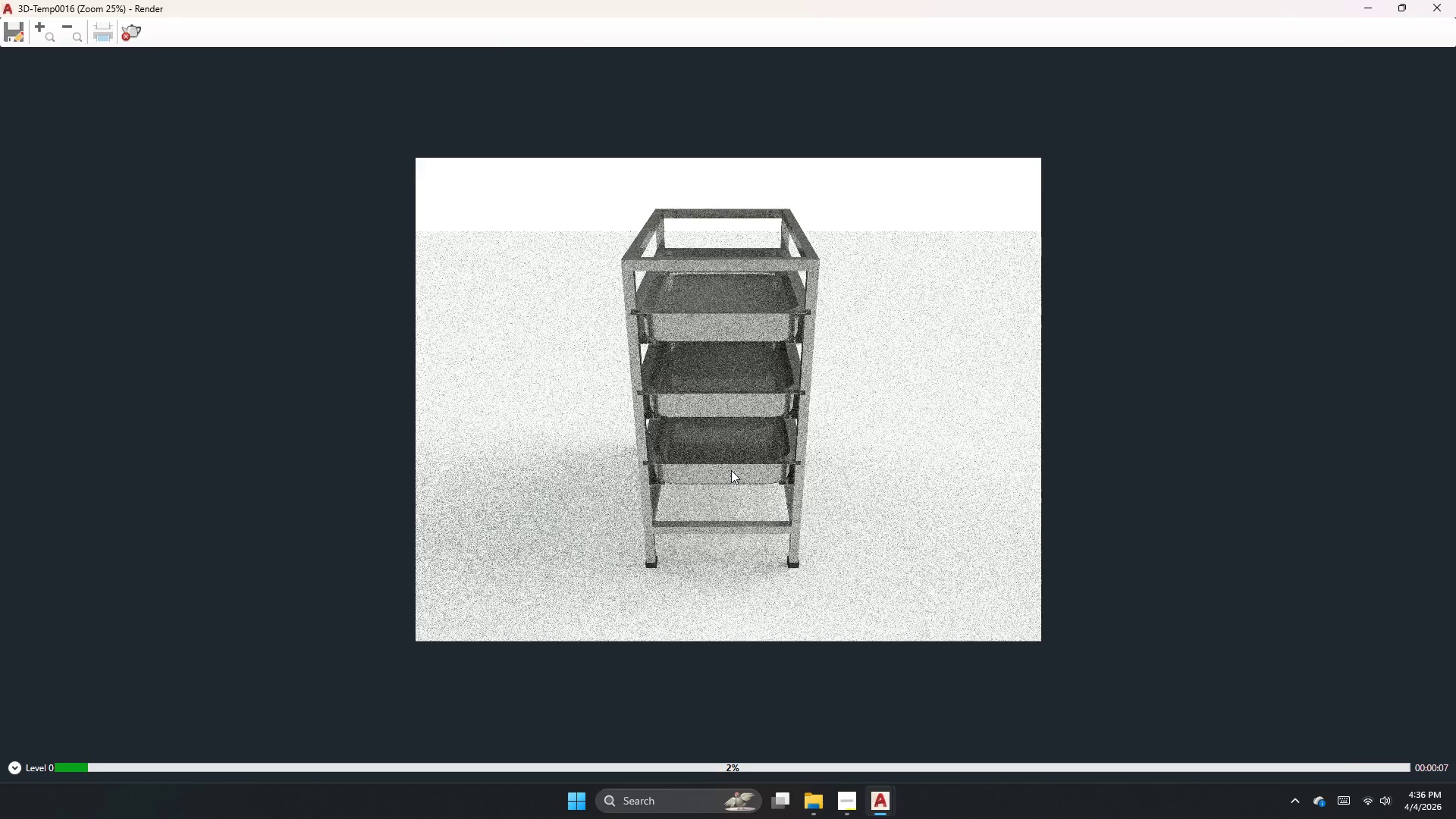 
scroll: coordinate [729, 474], scroll_direction: up, amount: 1.0
 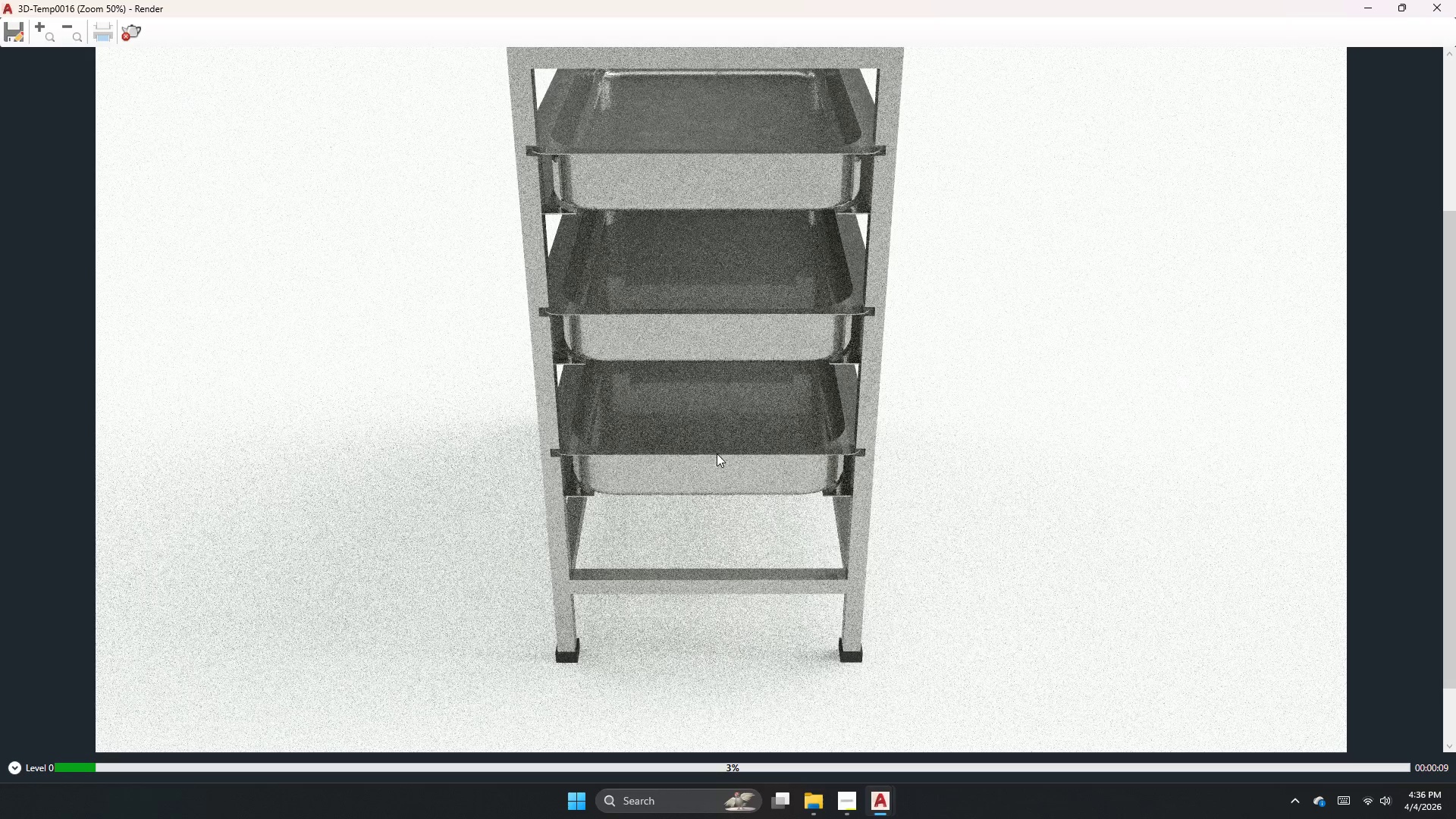 
scroll: coordinate [710, 566], scroll_direction: down, amount: 1.0
 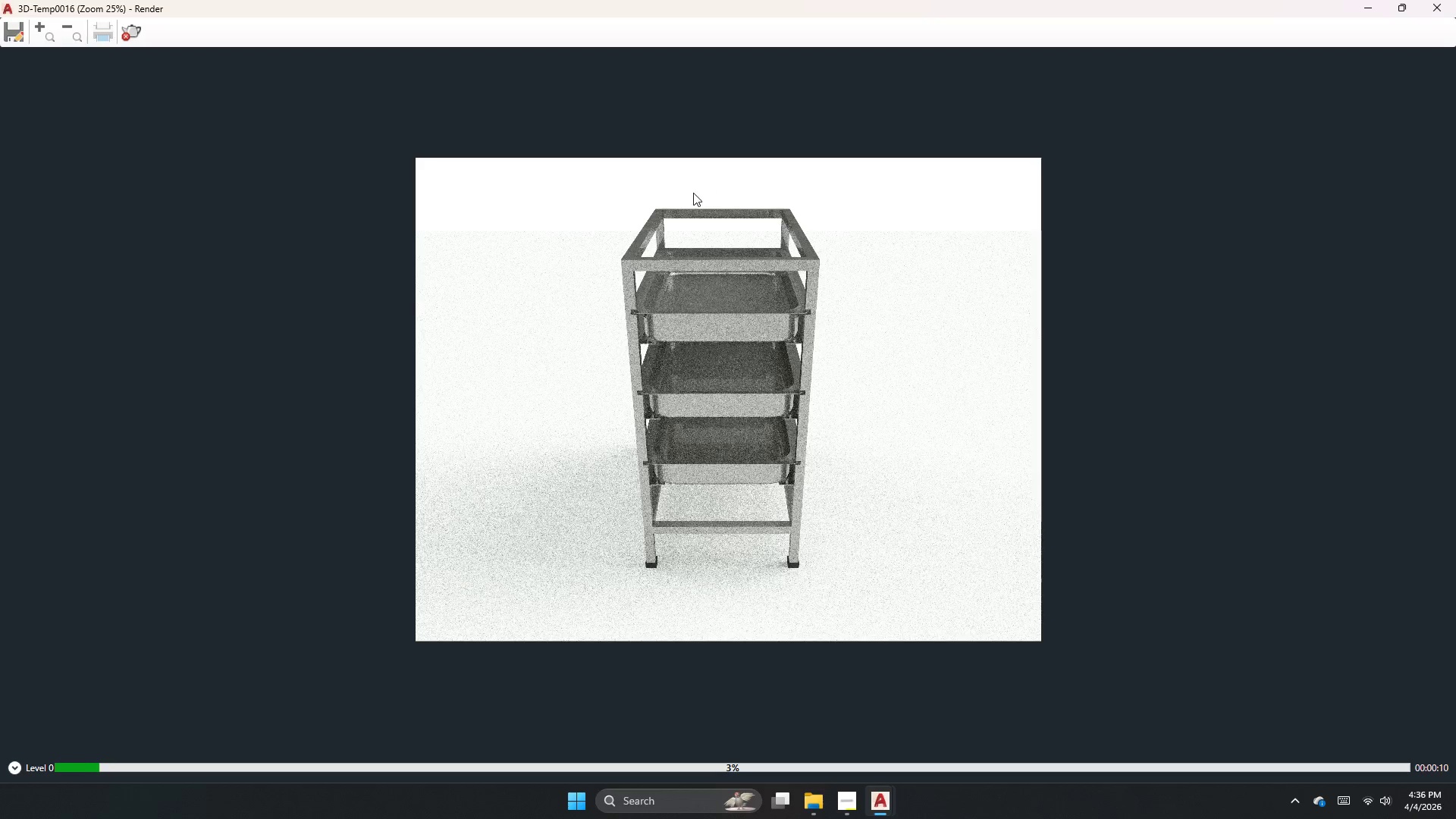 
scroll: coordinate [692, 193], scroll_direction: up, amount: 1.0
 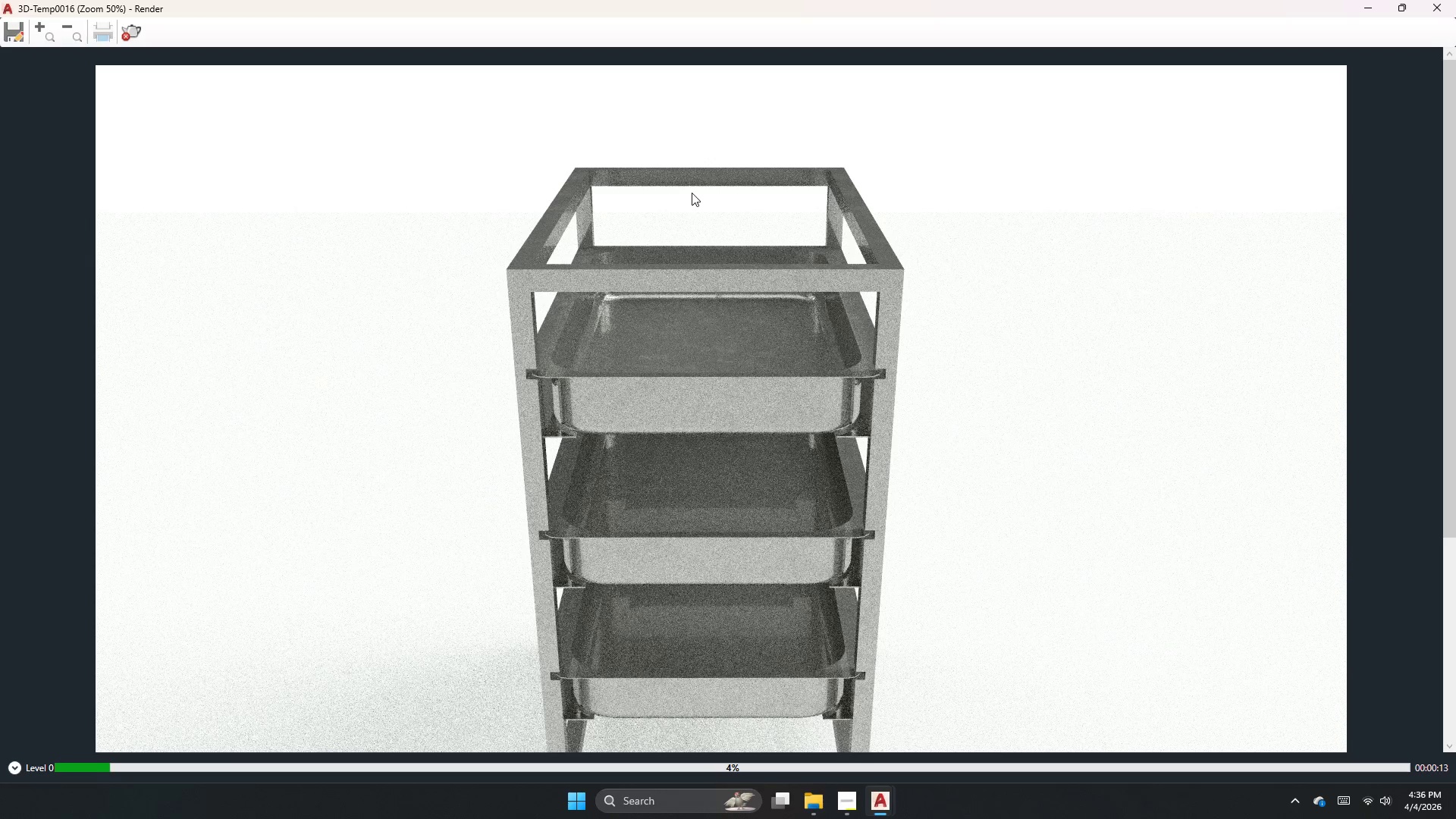 
scroll: coordinate [729, 328], scroll_direction: down, amount: 1.0
 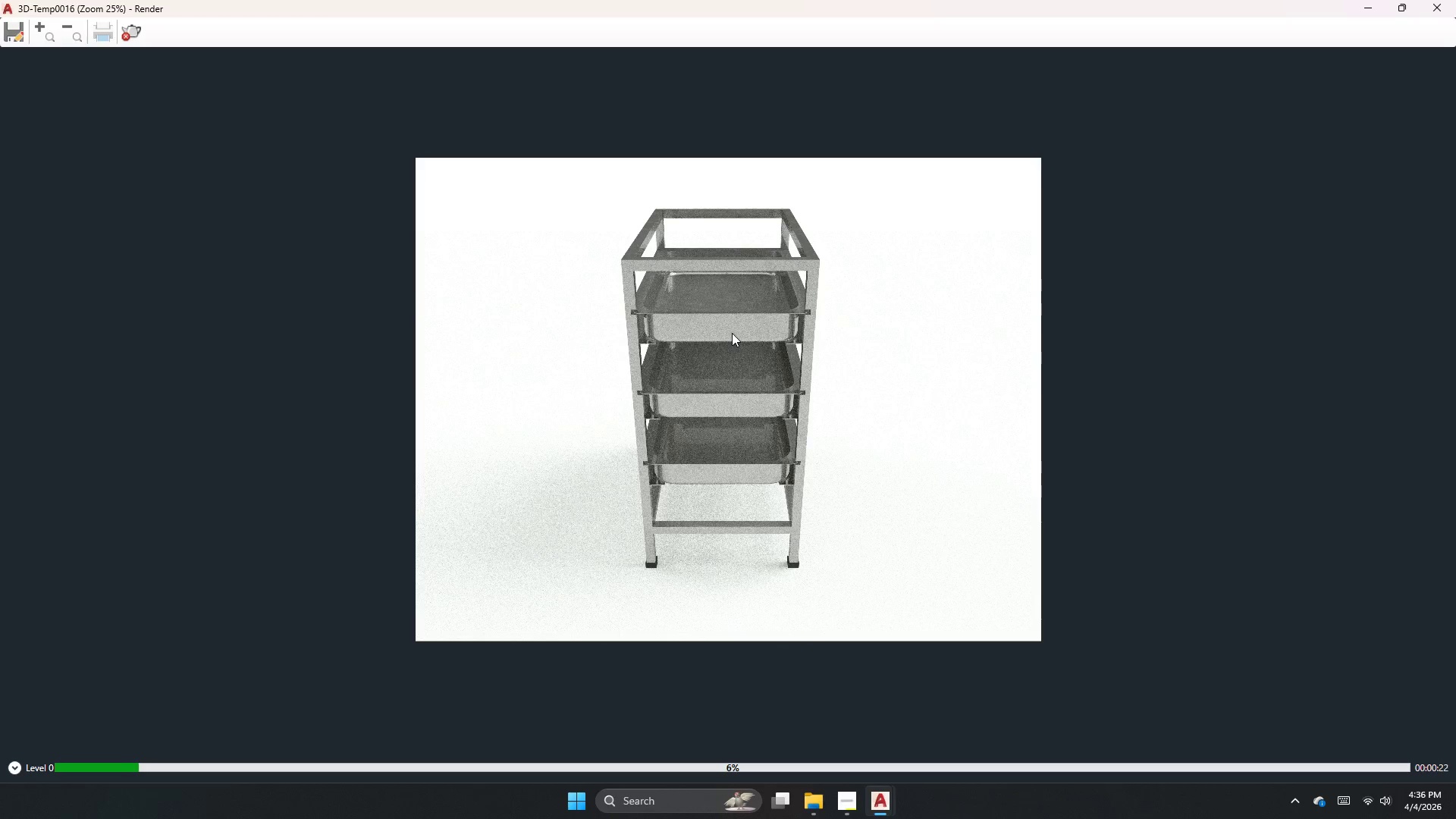 
wait(11.84)
 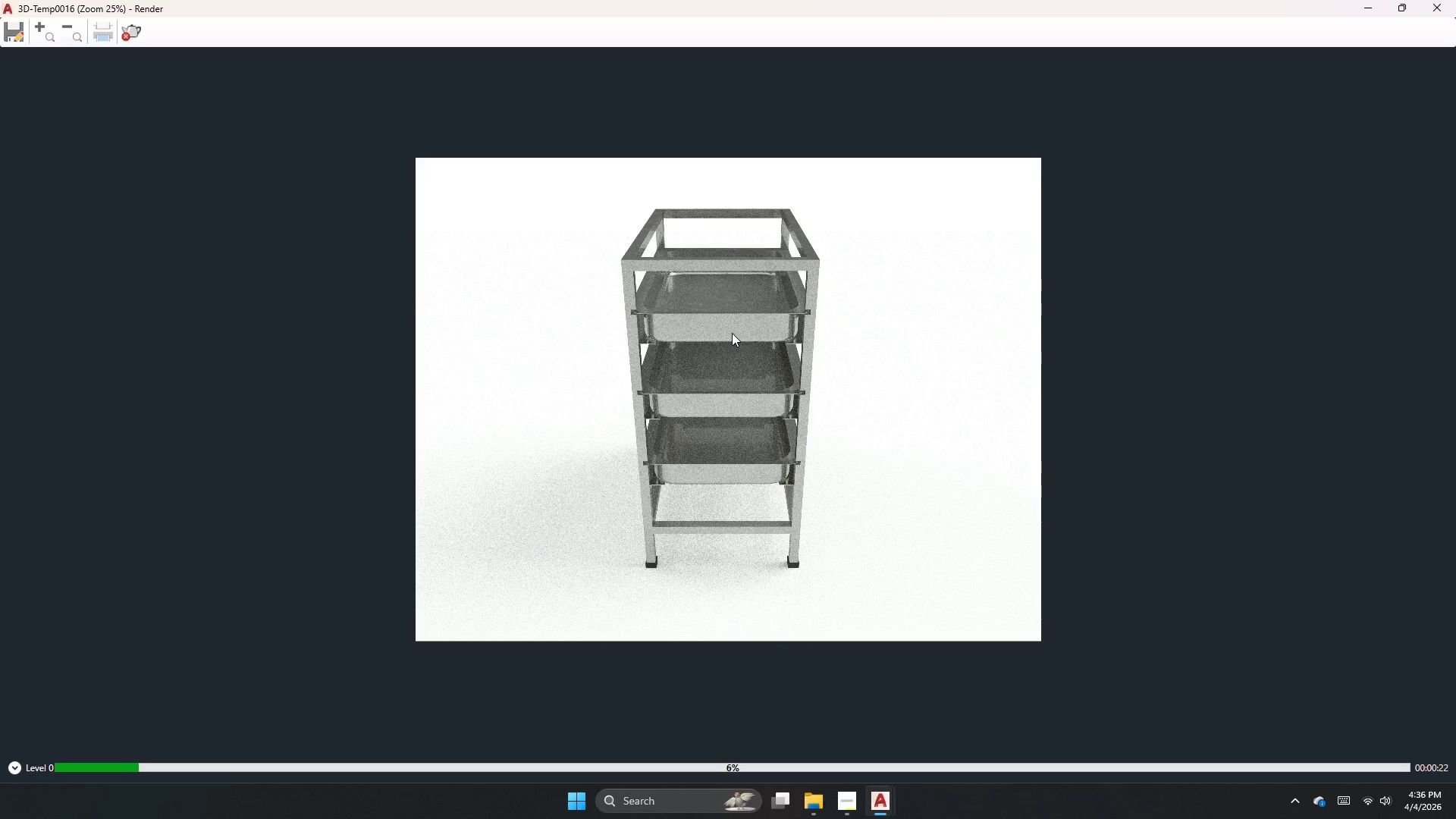 
scroll: coordinate [664, 329], scroll_direction: up, amount: 1.0
 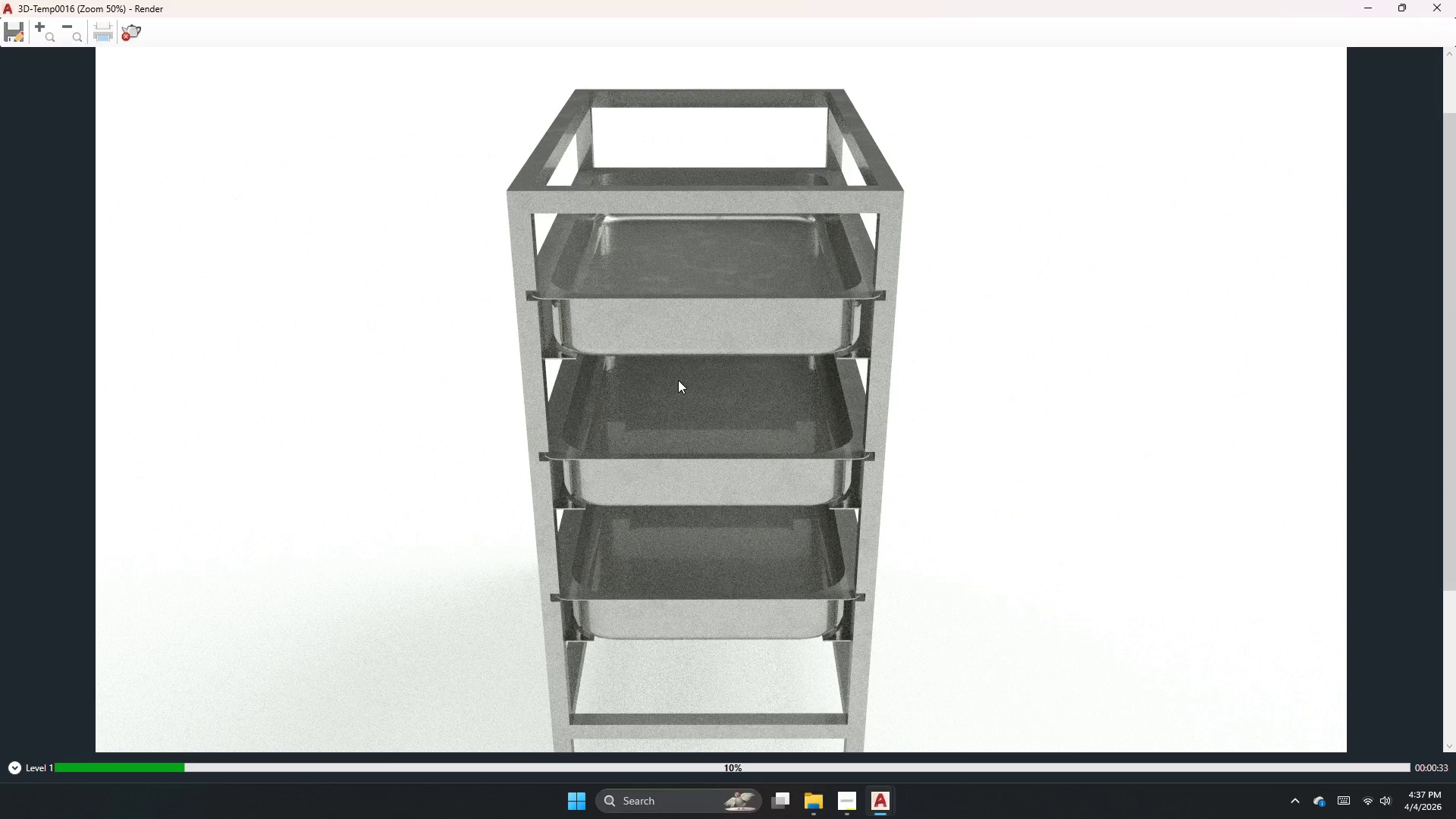 
wait(10.29)
 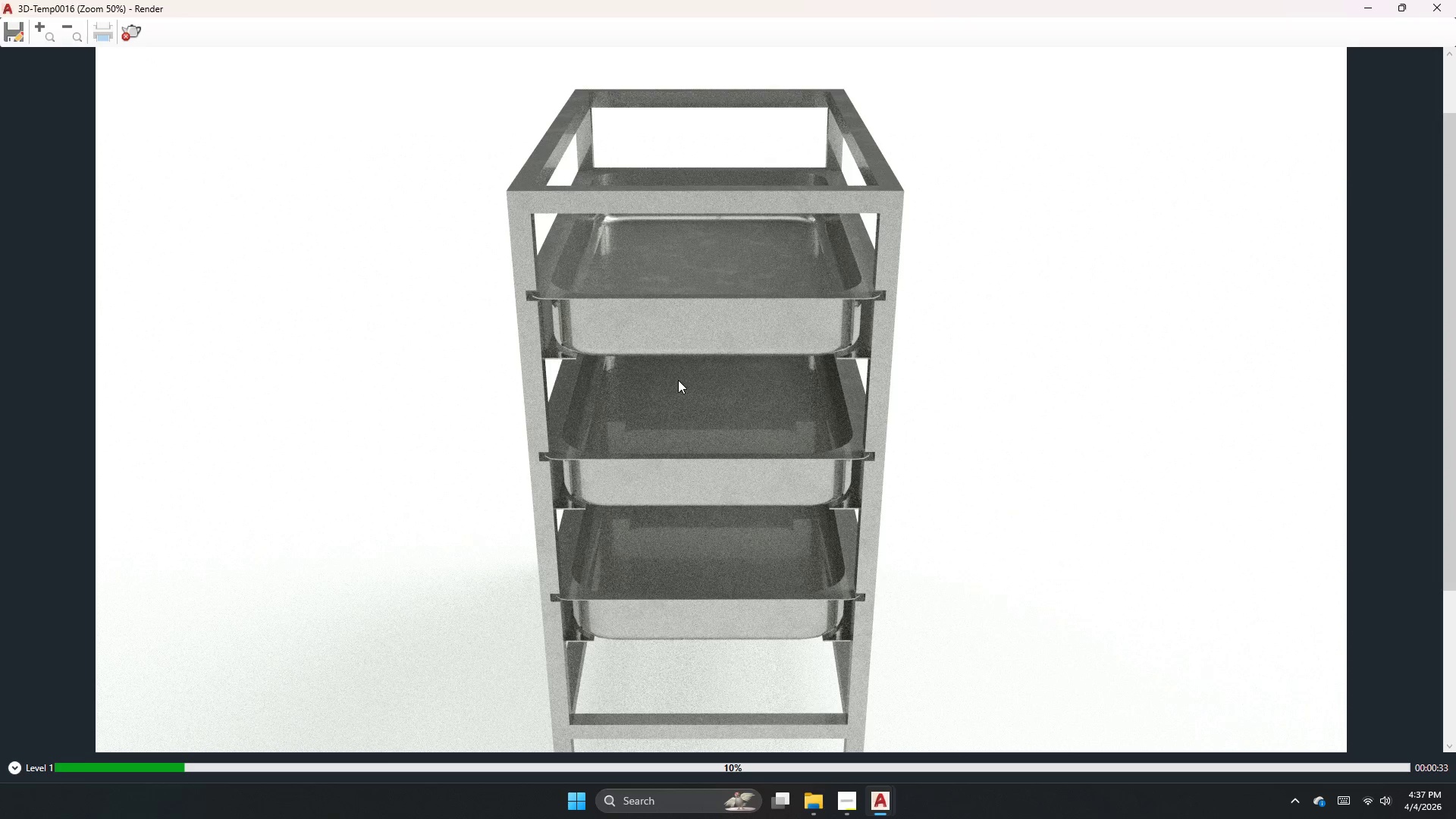 
scroll: coordinate [979, 479], scroll_direction: down, amount: 1.0
 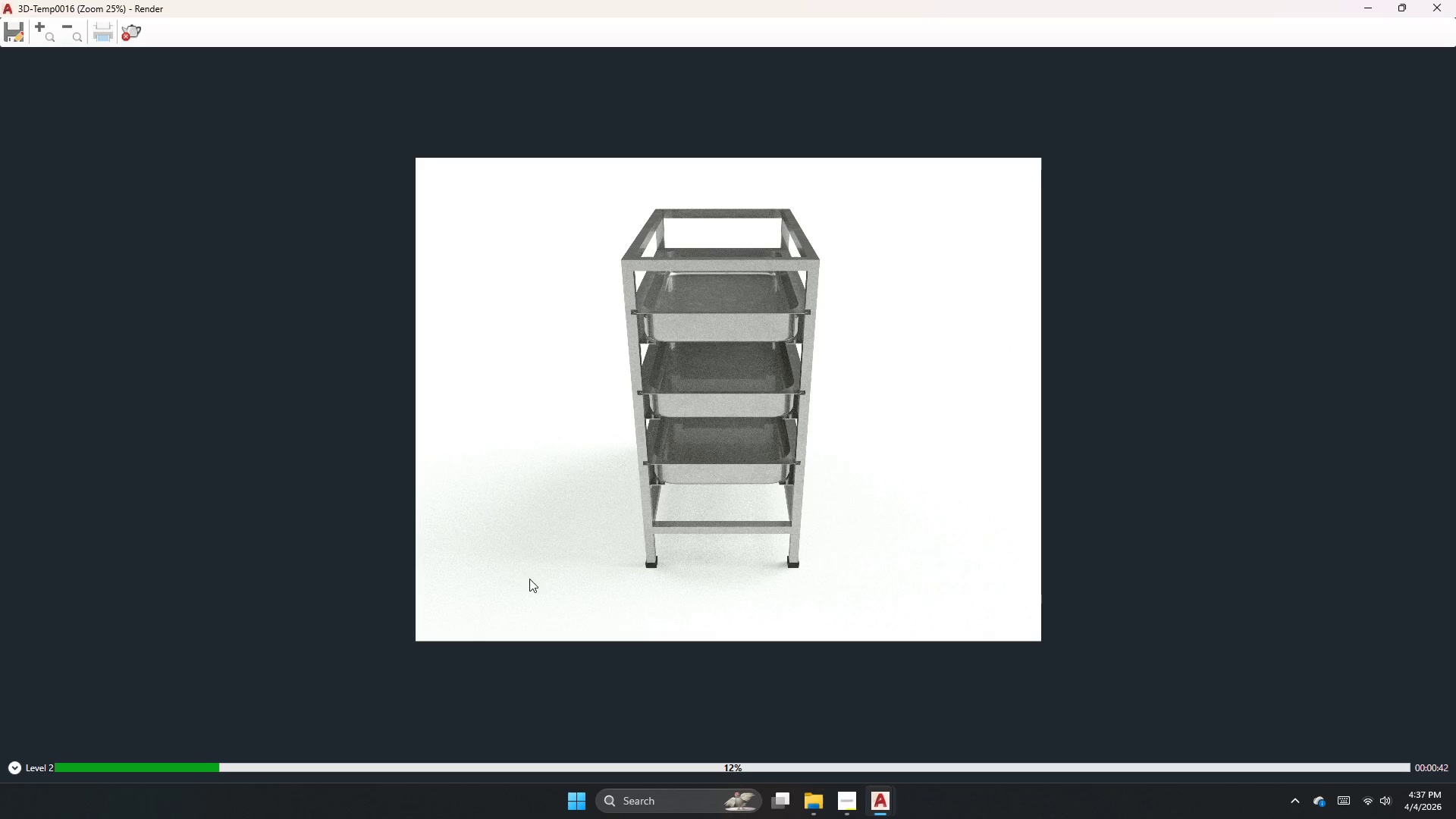 
scroll: coordinate [637, 491], scroll_direction: up, amount: 2.0
 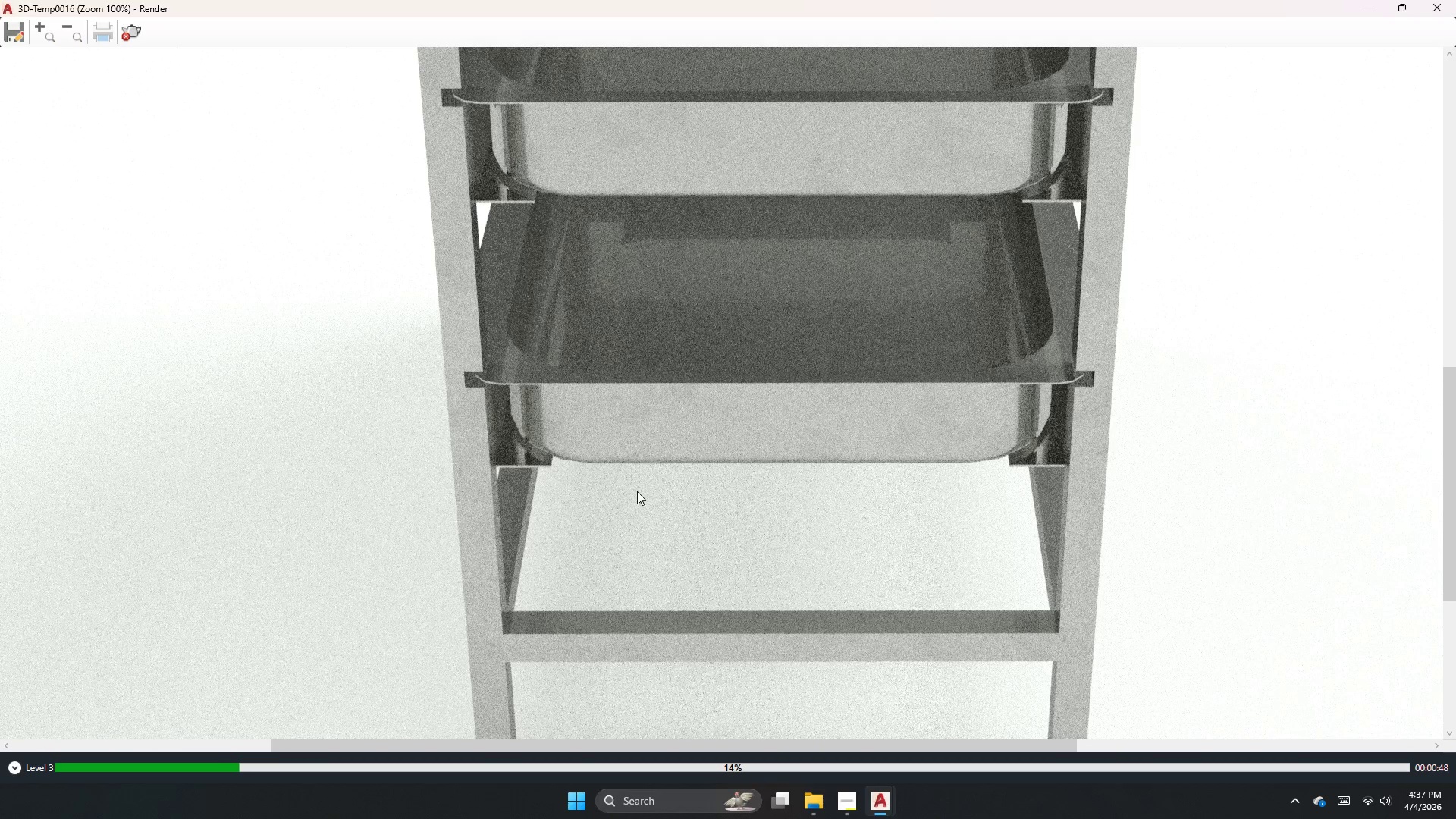 
wait(5.0)
 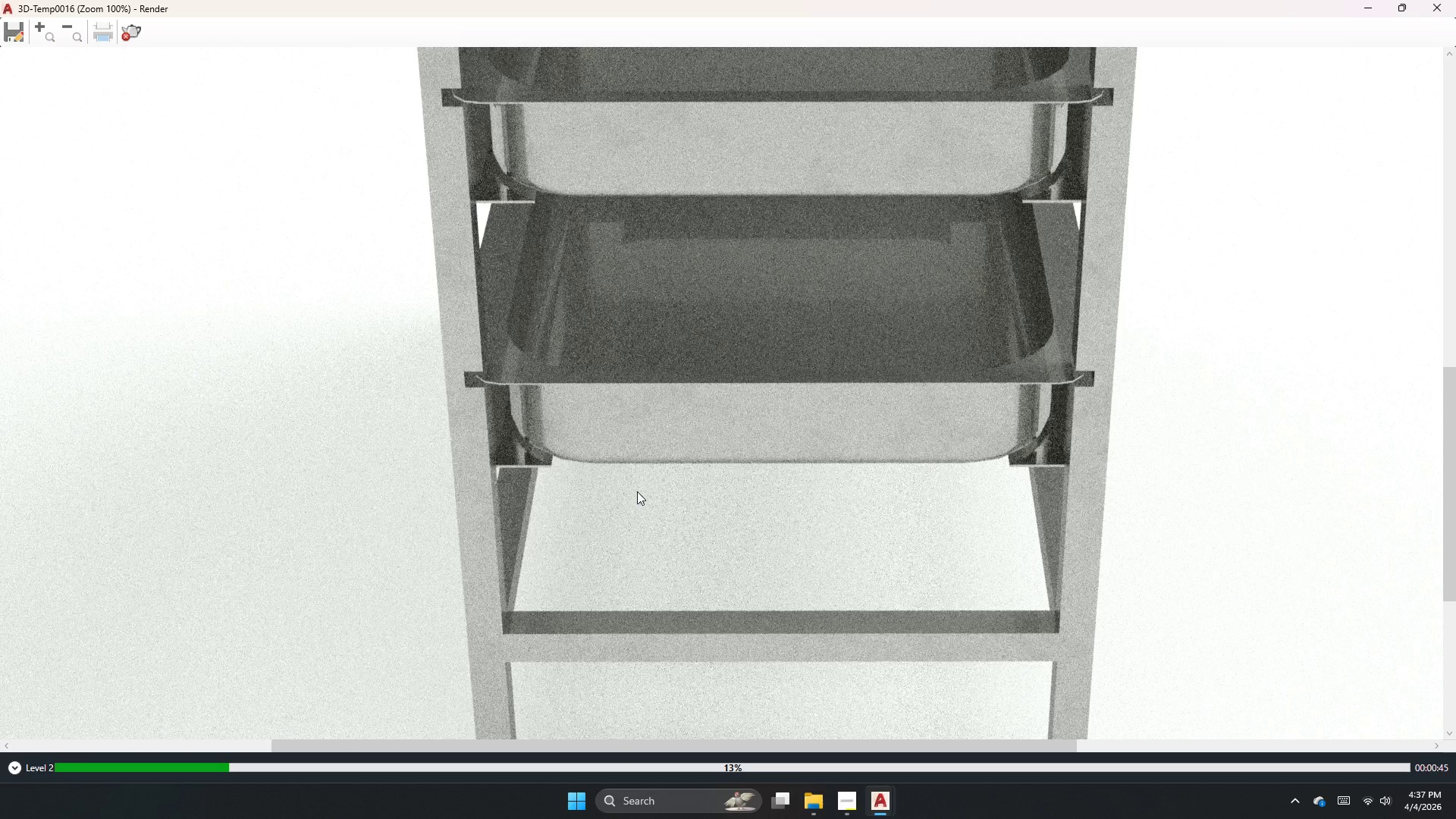 
scroll: coordinate [561, 259], scroll_direction: down, amount: 1.0
 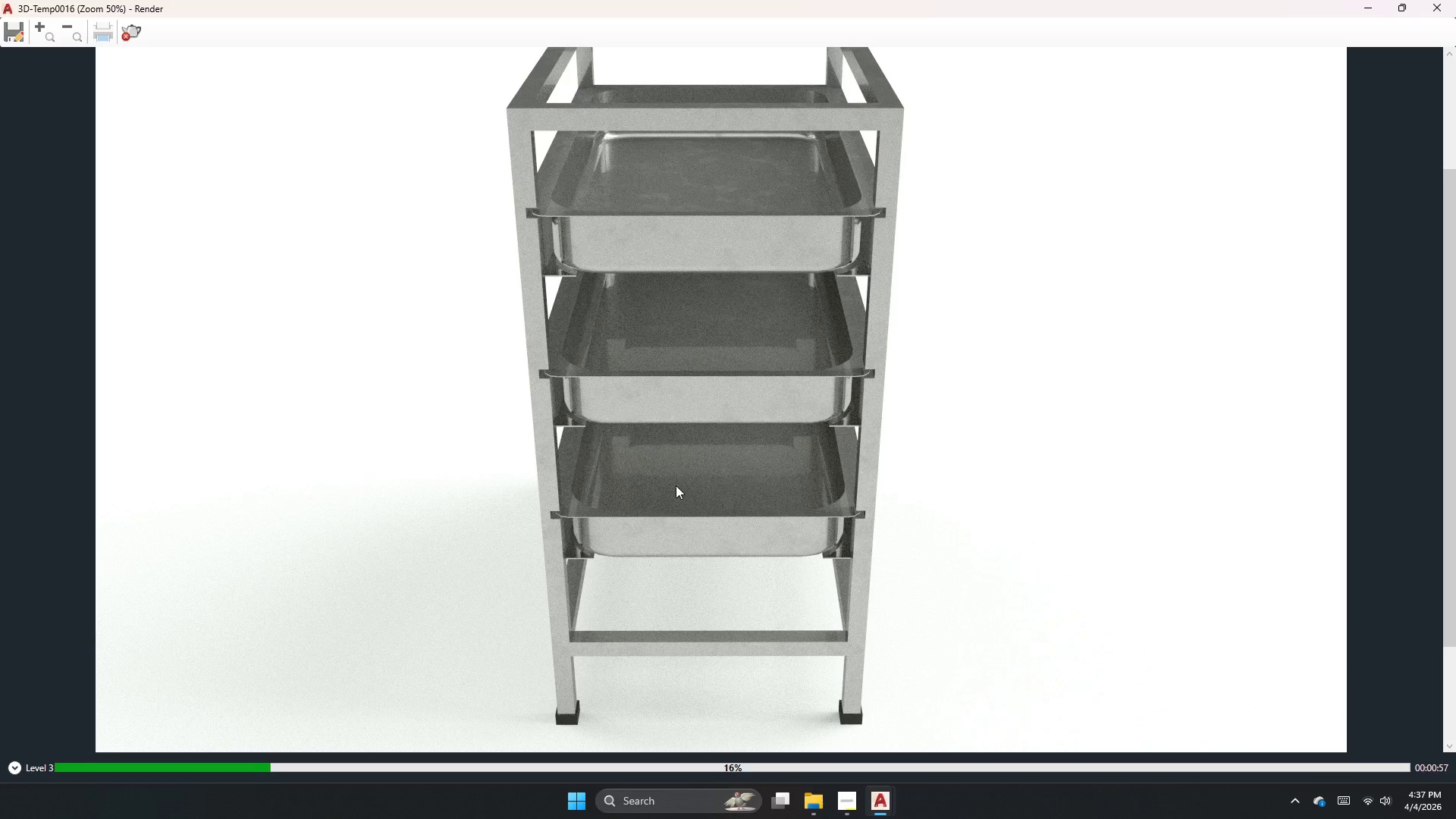 
wait(12.58)
 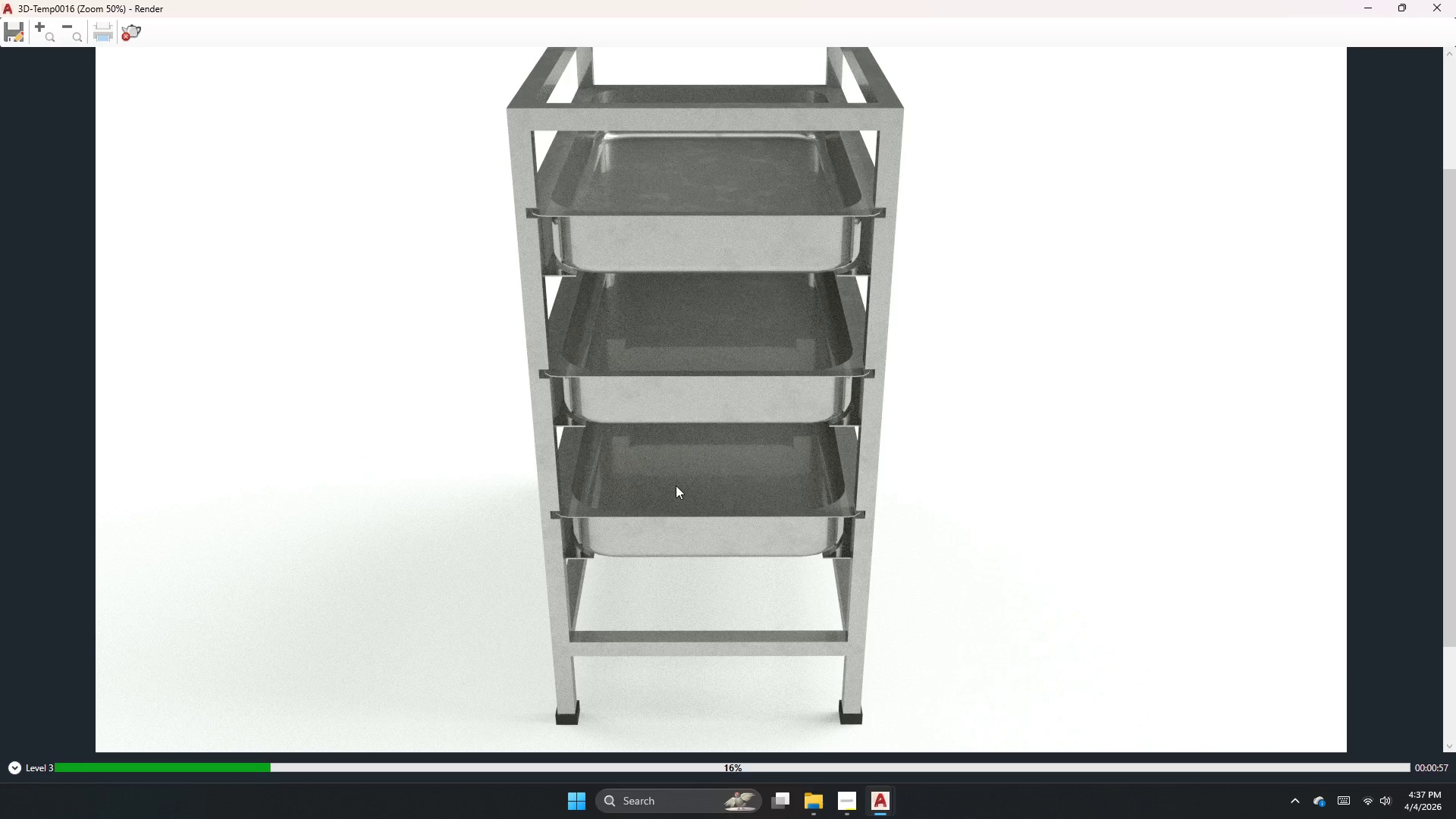 
scroll: coordinate [811, 598], scroll_direction: down, amount: 1.0
 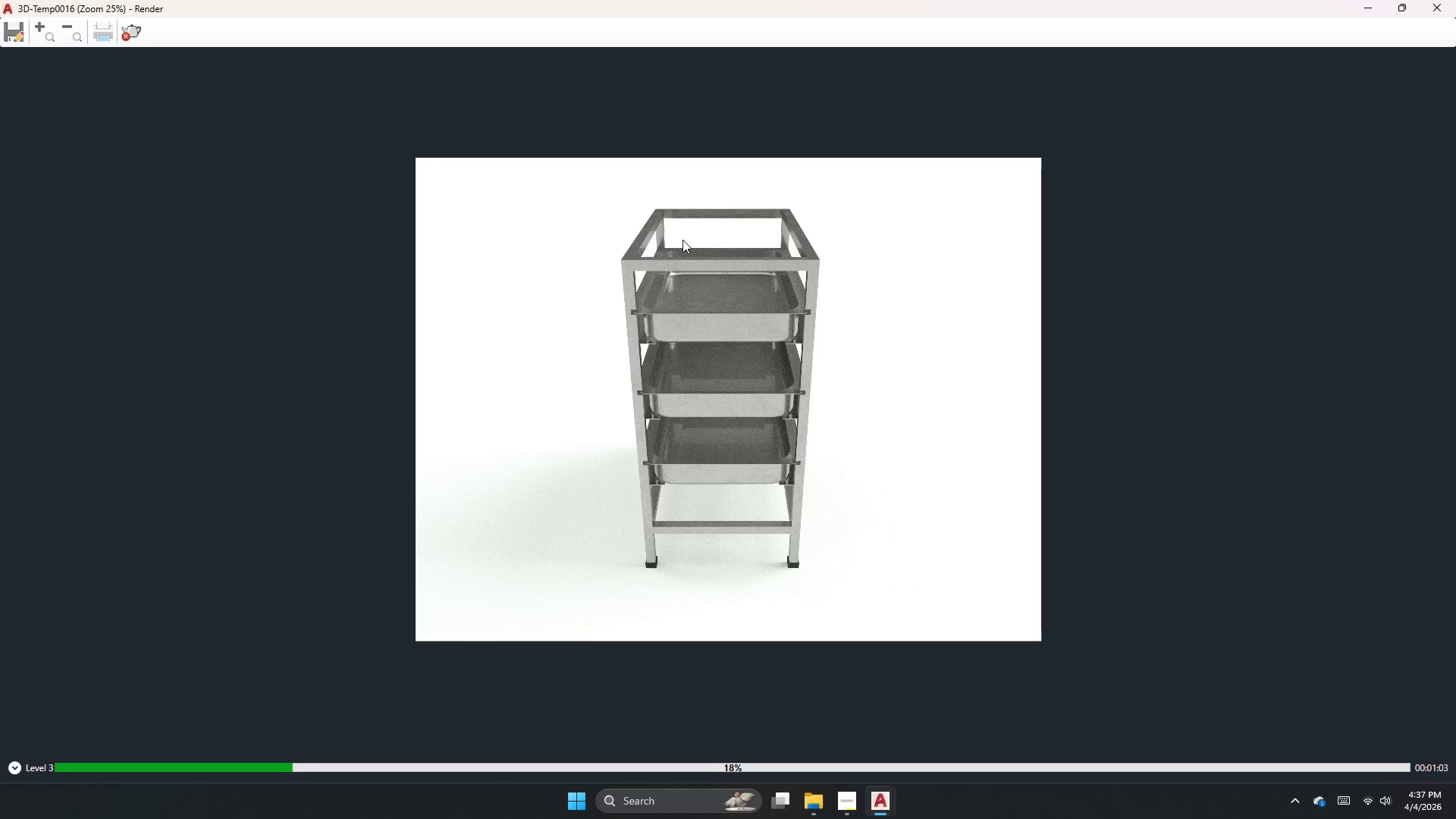 
scroll: coordinate [682, 240], scroll_direction: up, amount: 1.0
 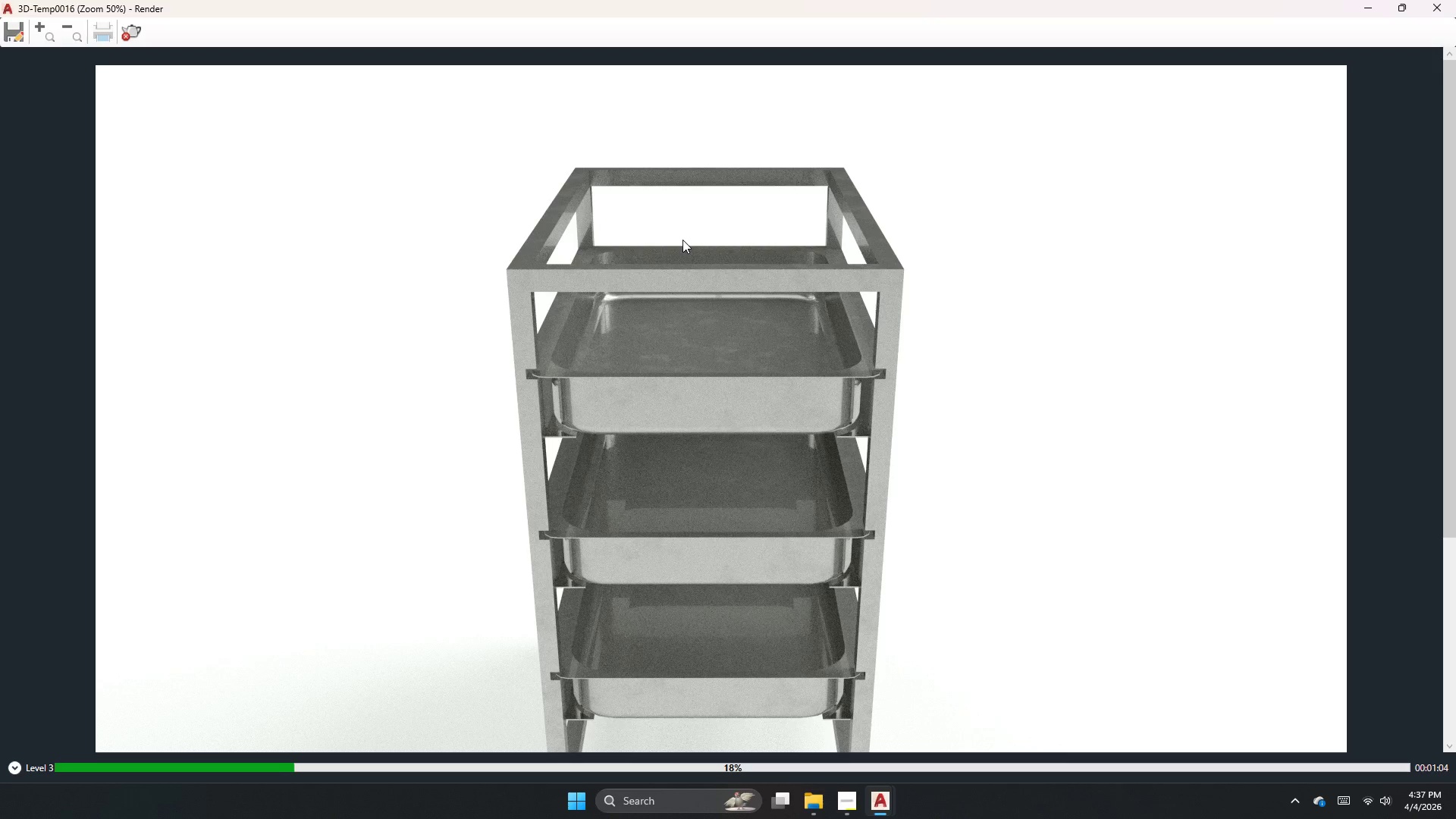 
scroll: coordinate [682, 240], scroll_direction: down, amount: 1.0
 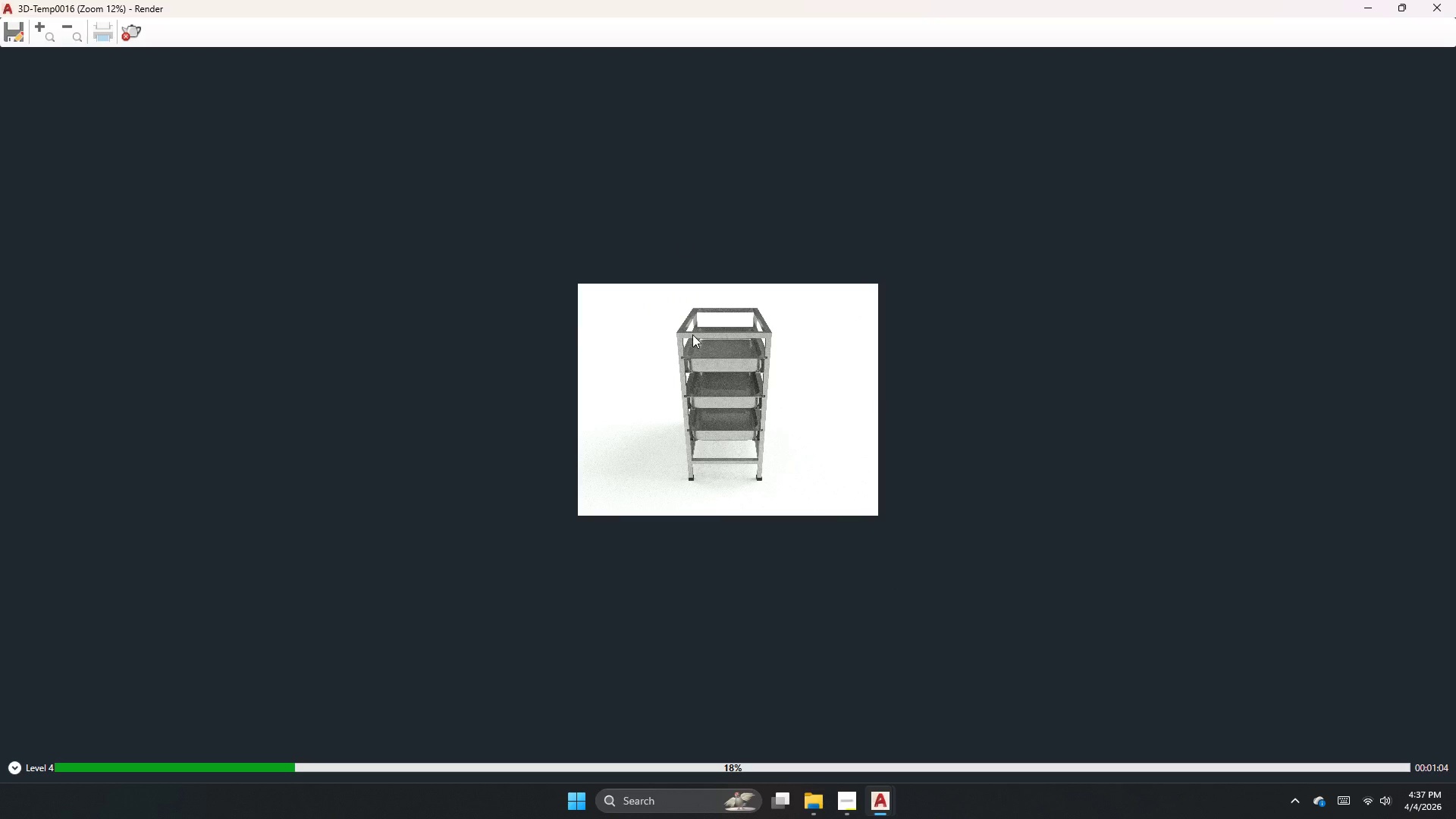 
scroll: coordinate [688, 369], scroll_direction: up, amount: 3.0
 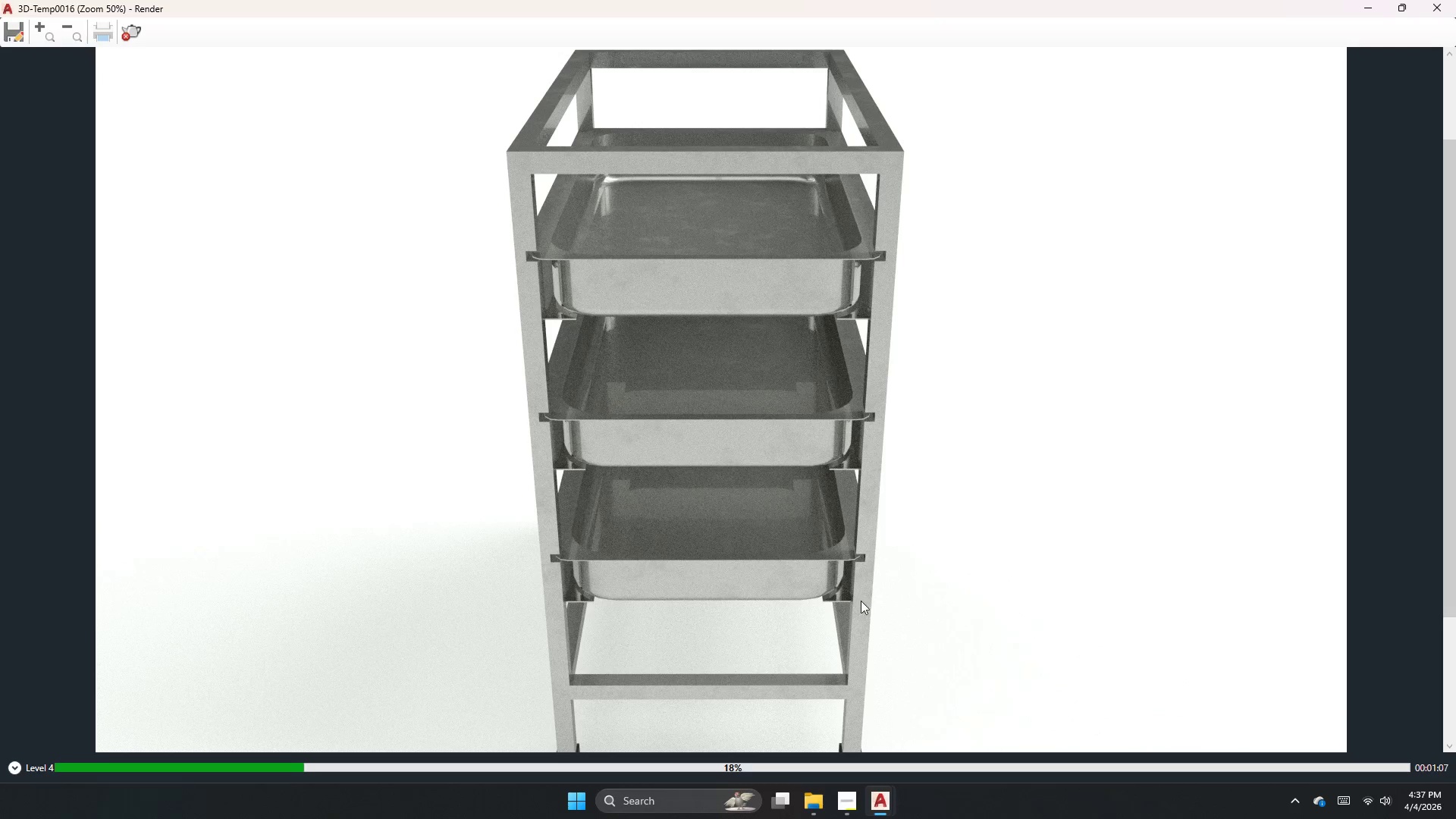 
scroll: coordinate [819, 533], scroll_direction: down, amount: 1.0
 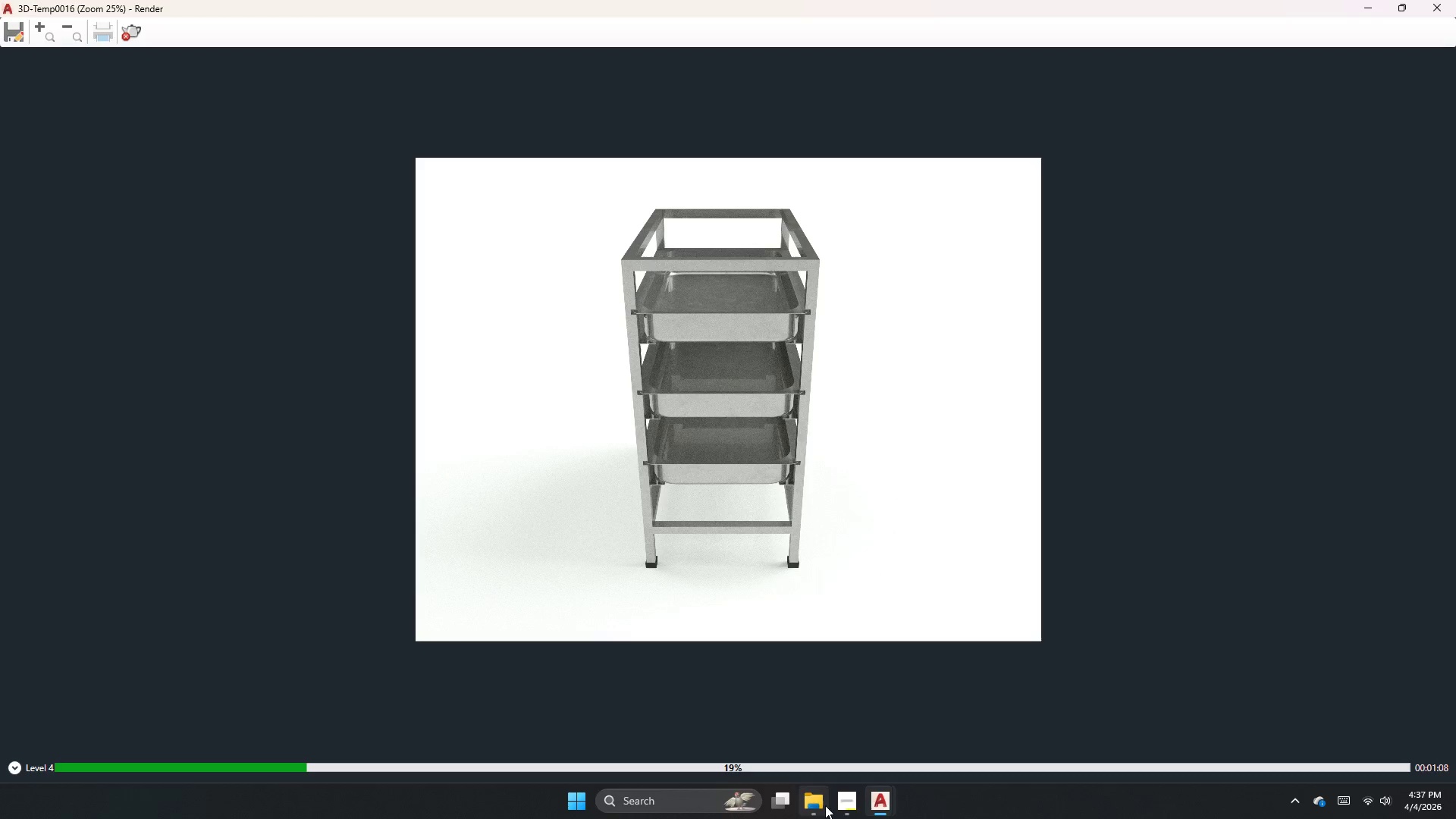 
left_click([836, 806])
 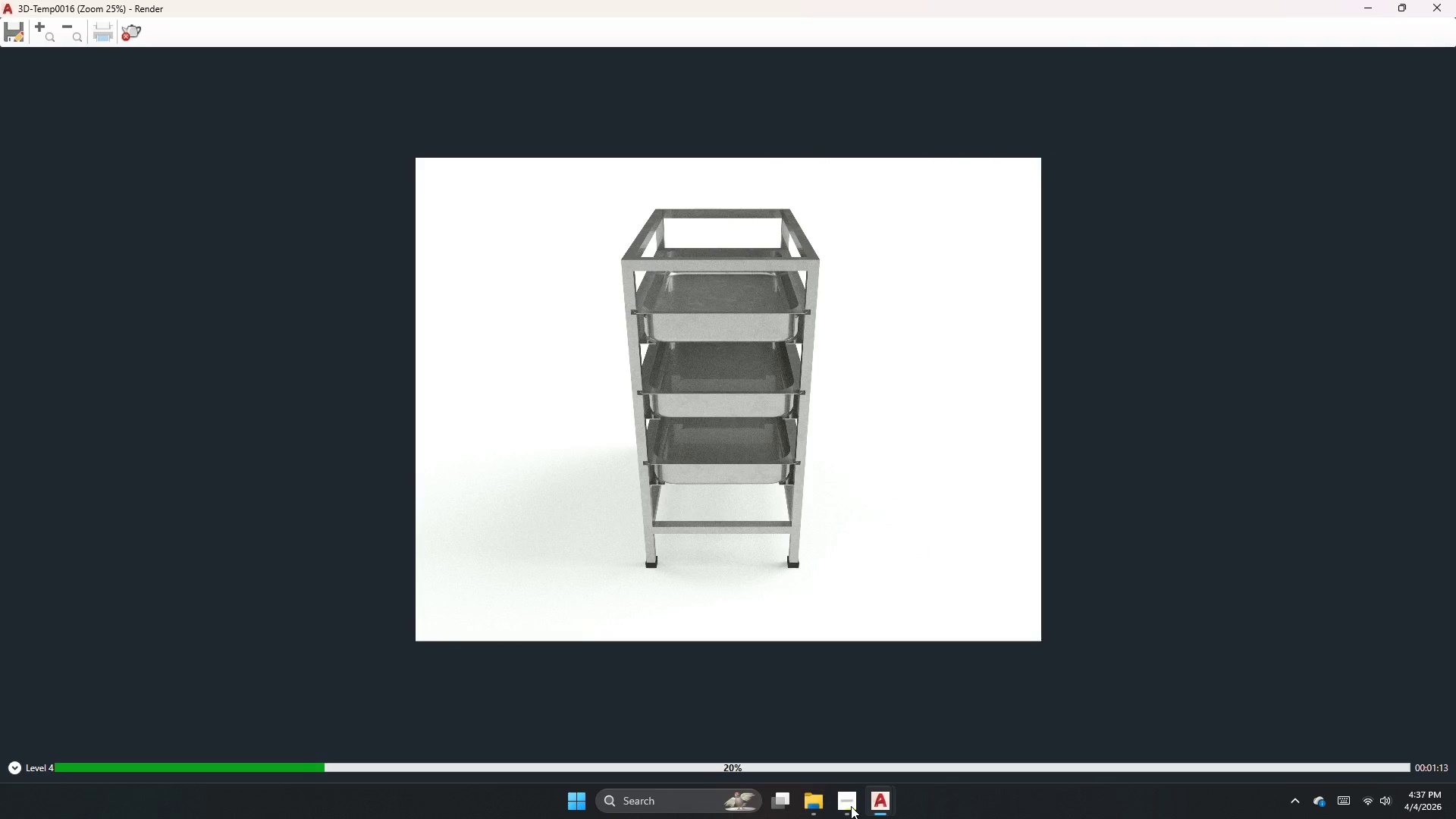 
wait(6.27)
 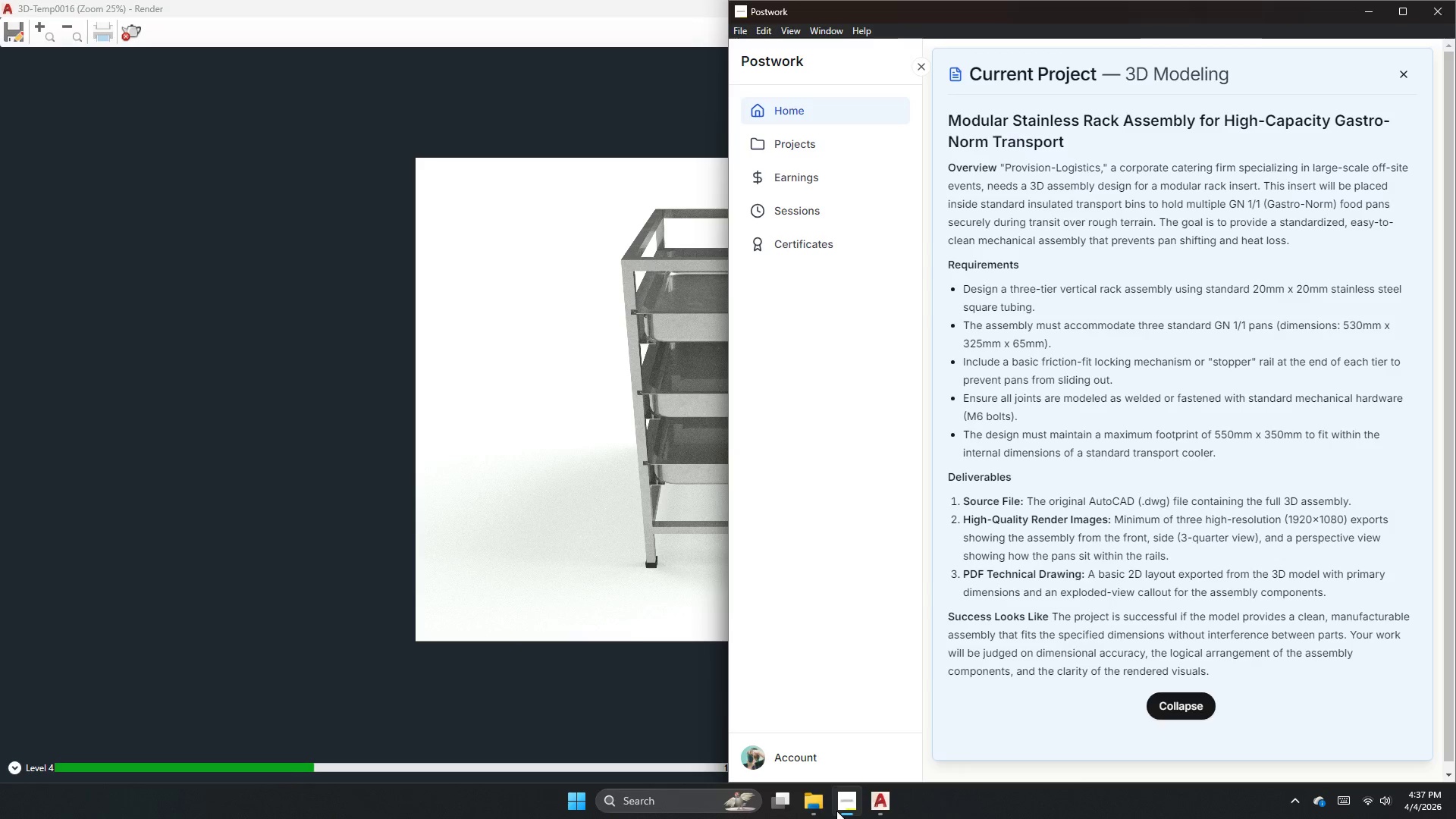 
left_click([851, 806])